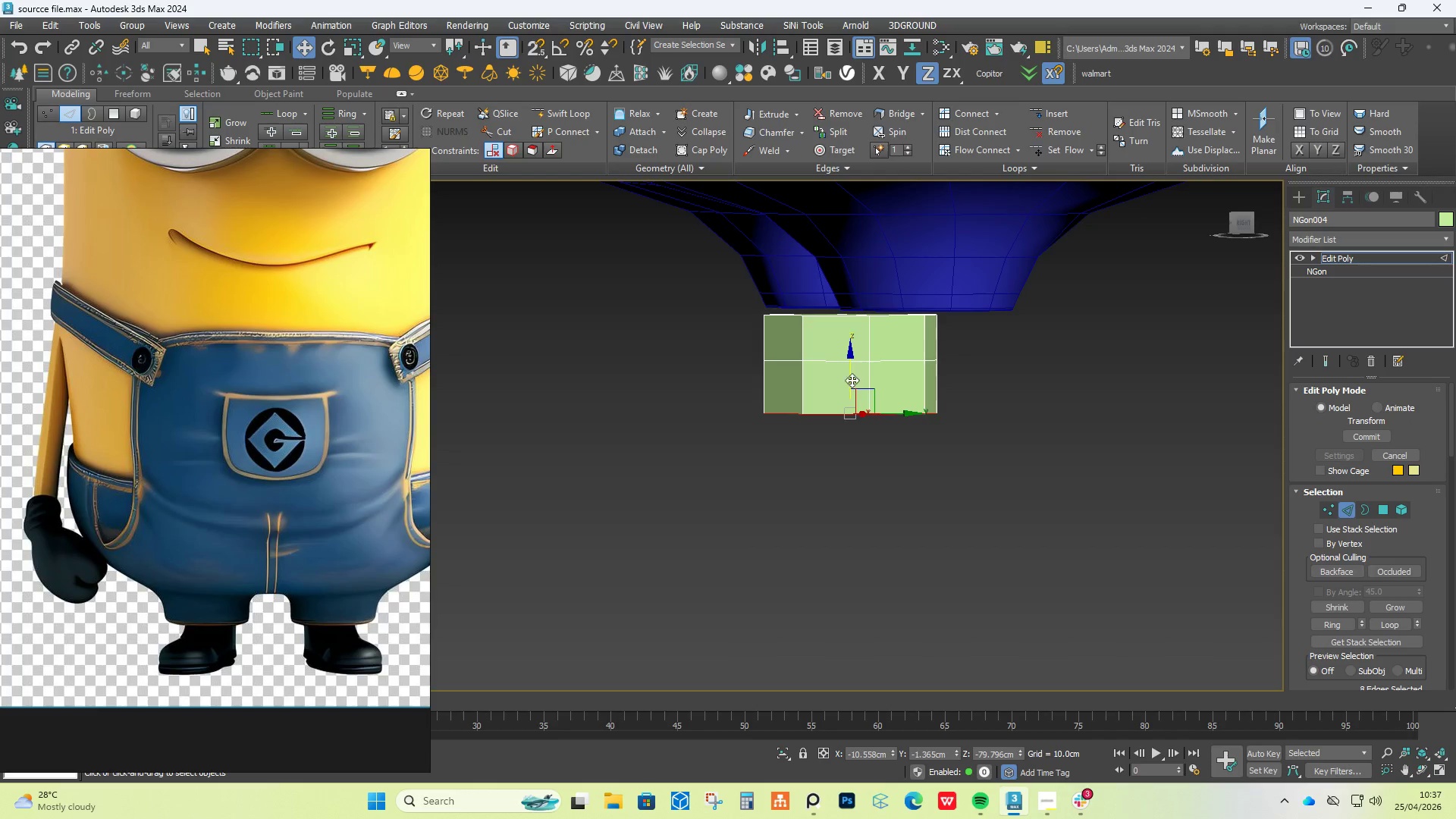 
key(Control+ControlLeft)
 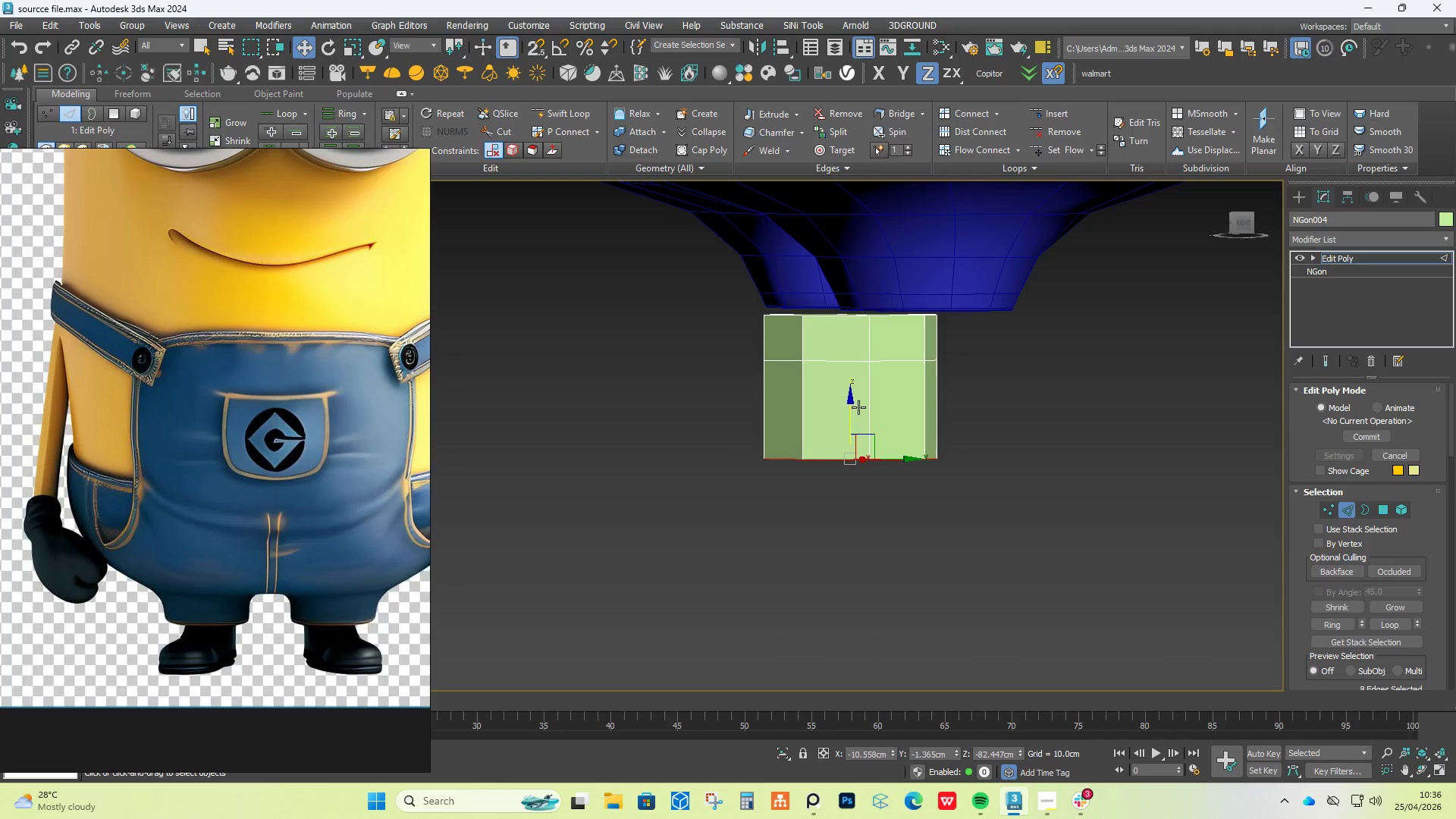 
key(Control+Z)
 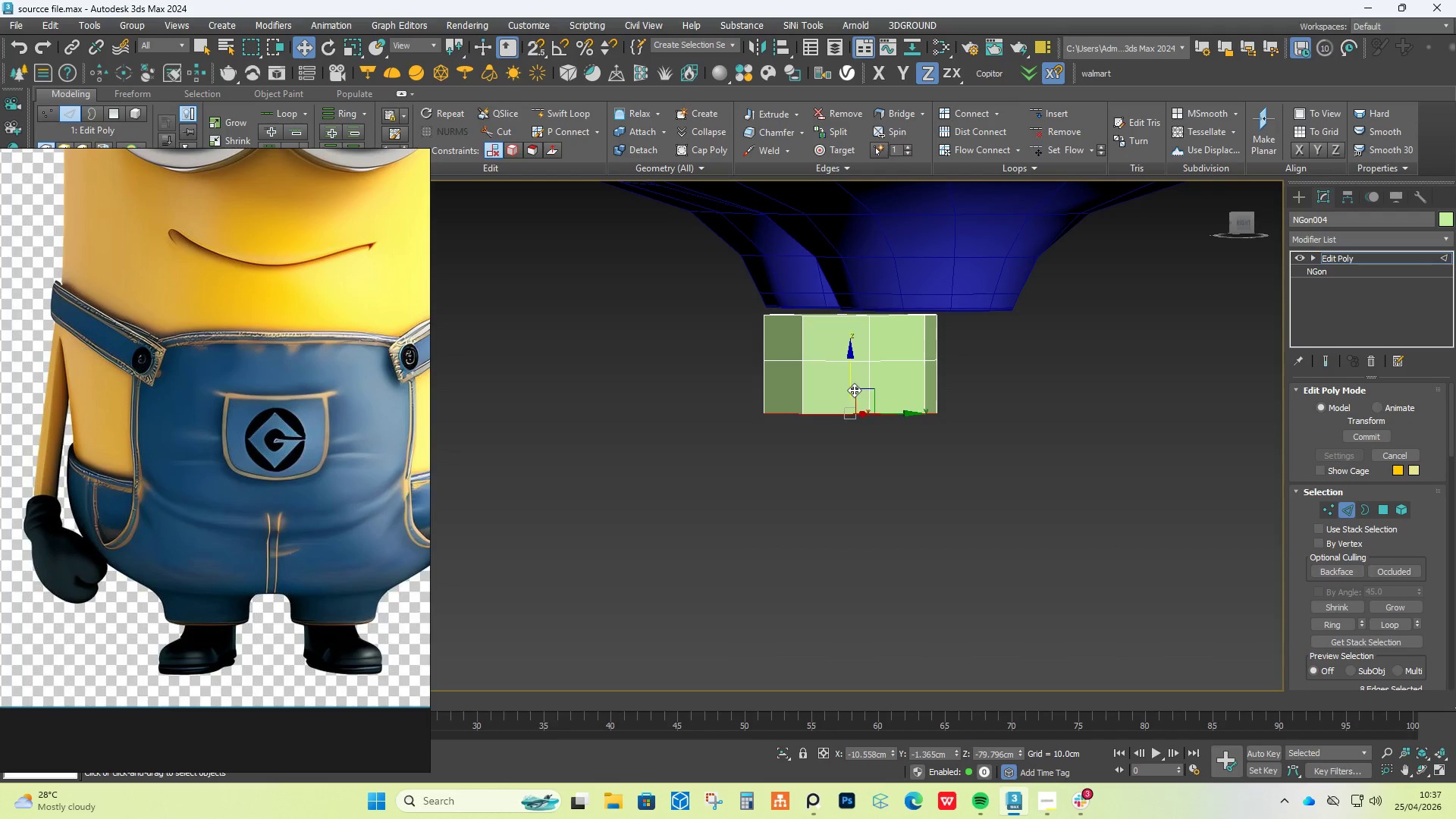 
hold_key(key=ShiftLeft, duration=1.23)
left_click_drag(start_coordinate=[852, 380], to_coordinate=[864, 452])
 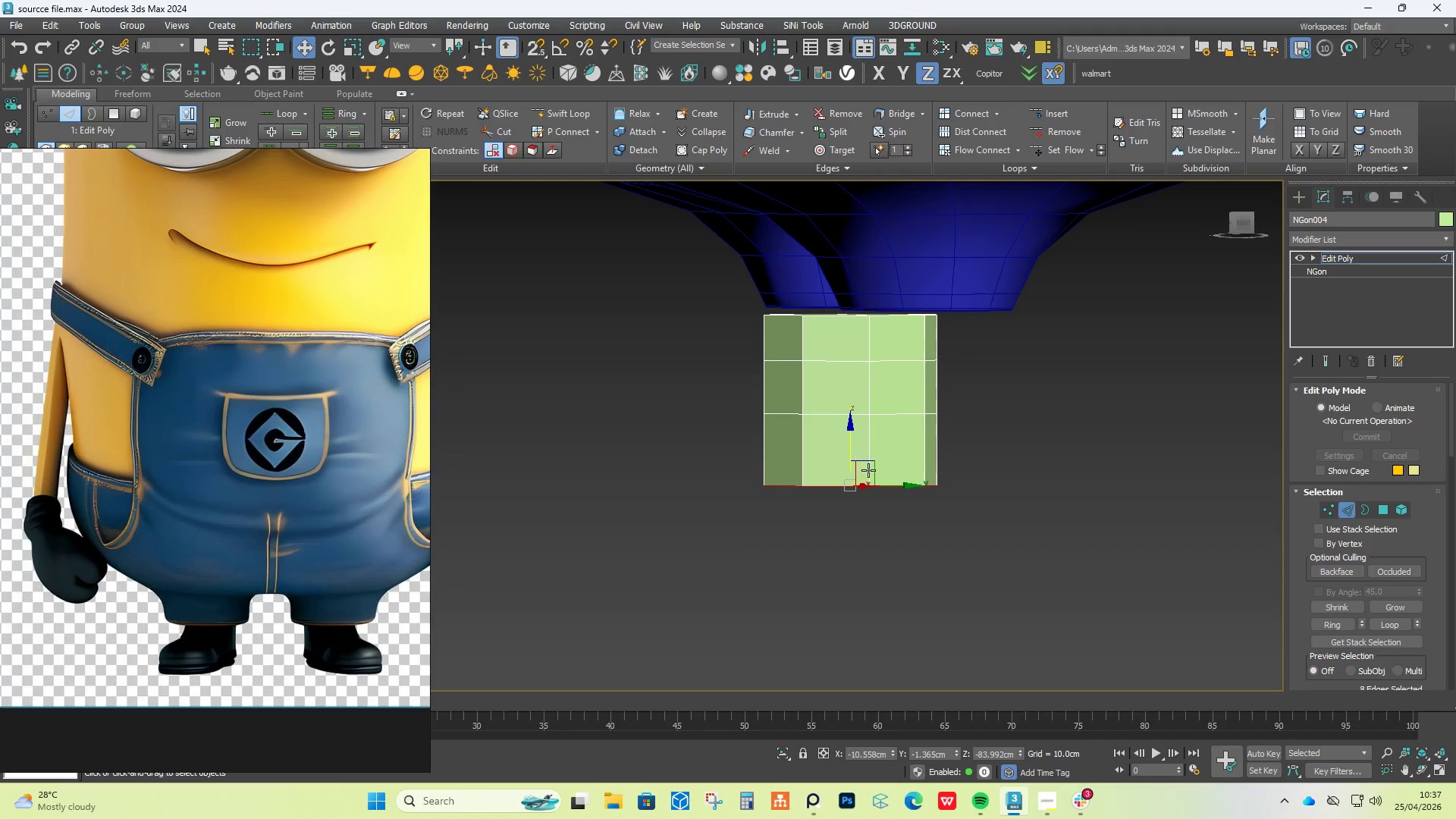 
hold_key(key=AltLeft, duration=0.55)
 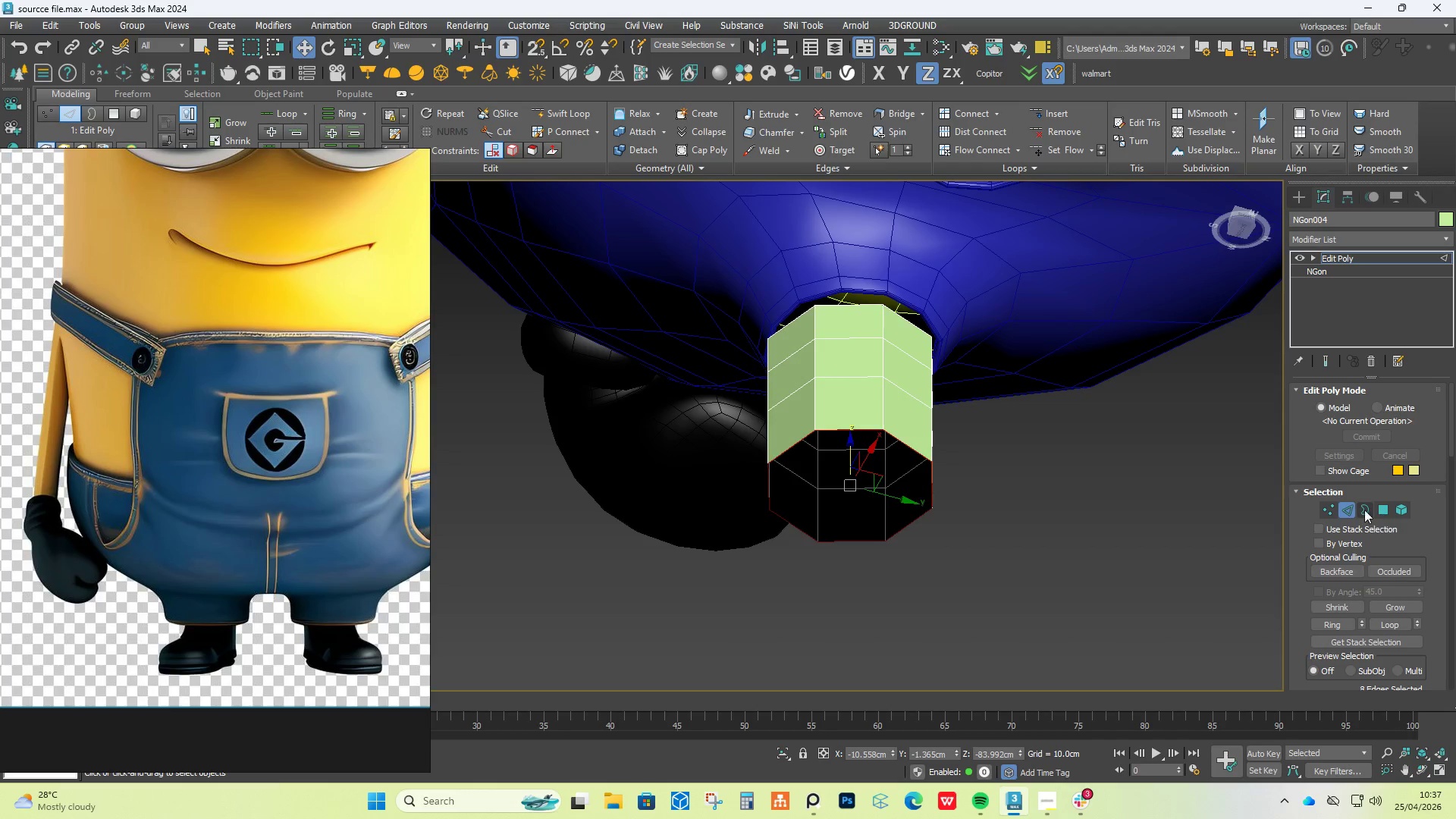 
left_click([1358, 505])
 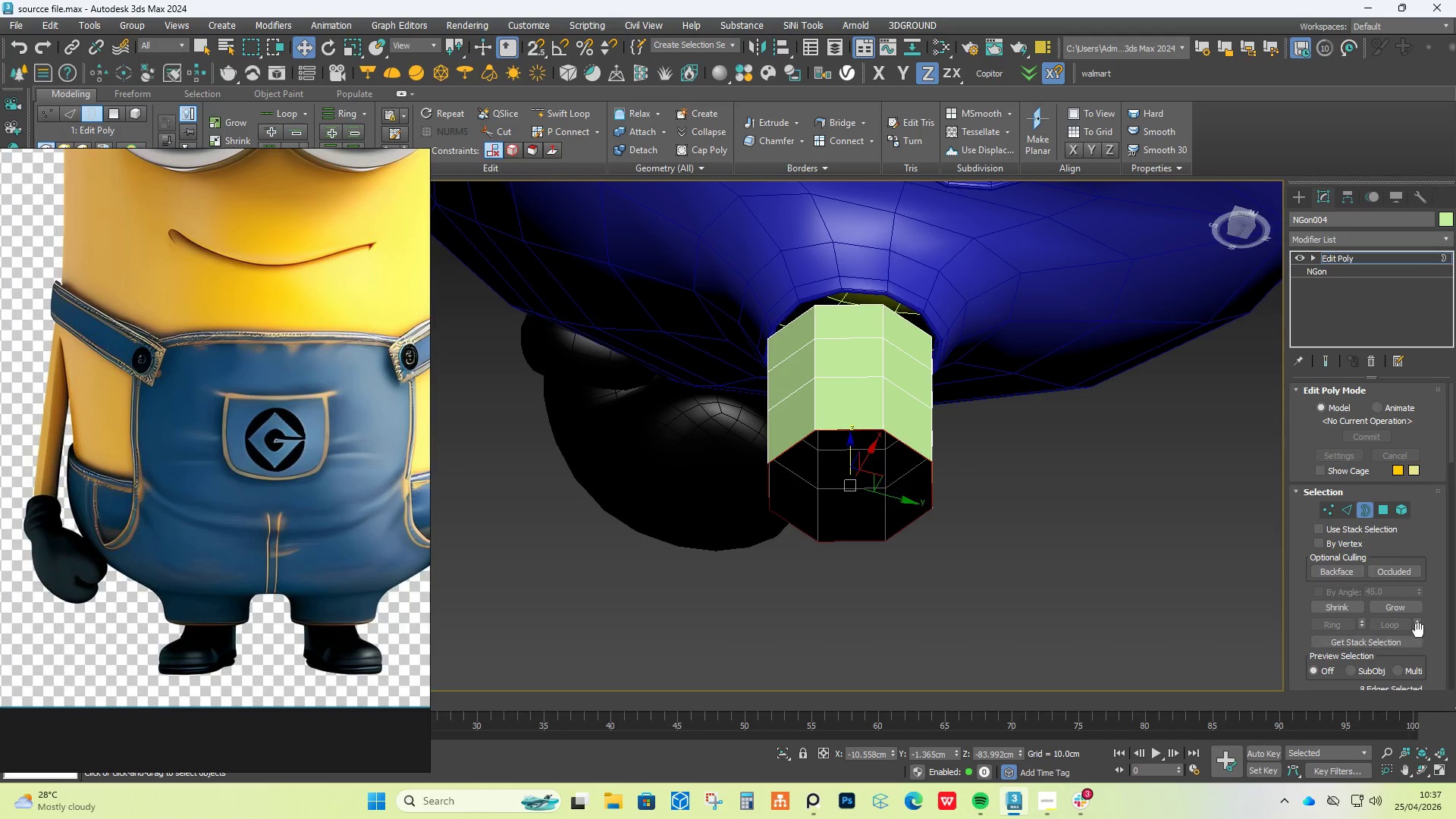 
scroll: coordinate [1410, 640], scroll_direction: down, amount: 7.0
 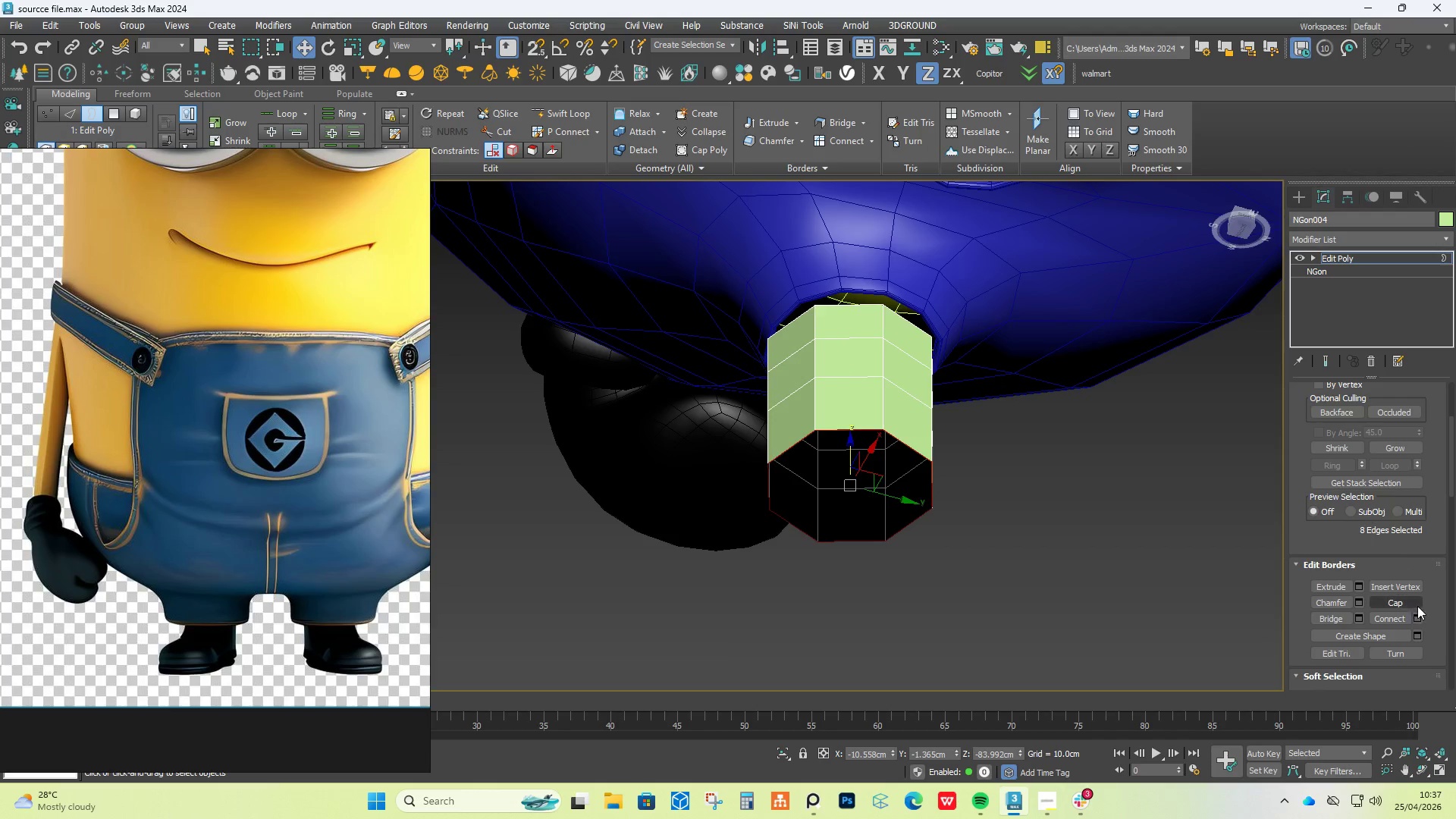 
left_click([1417, 603])
 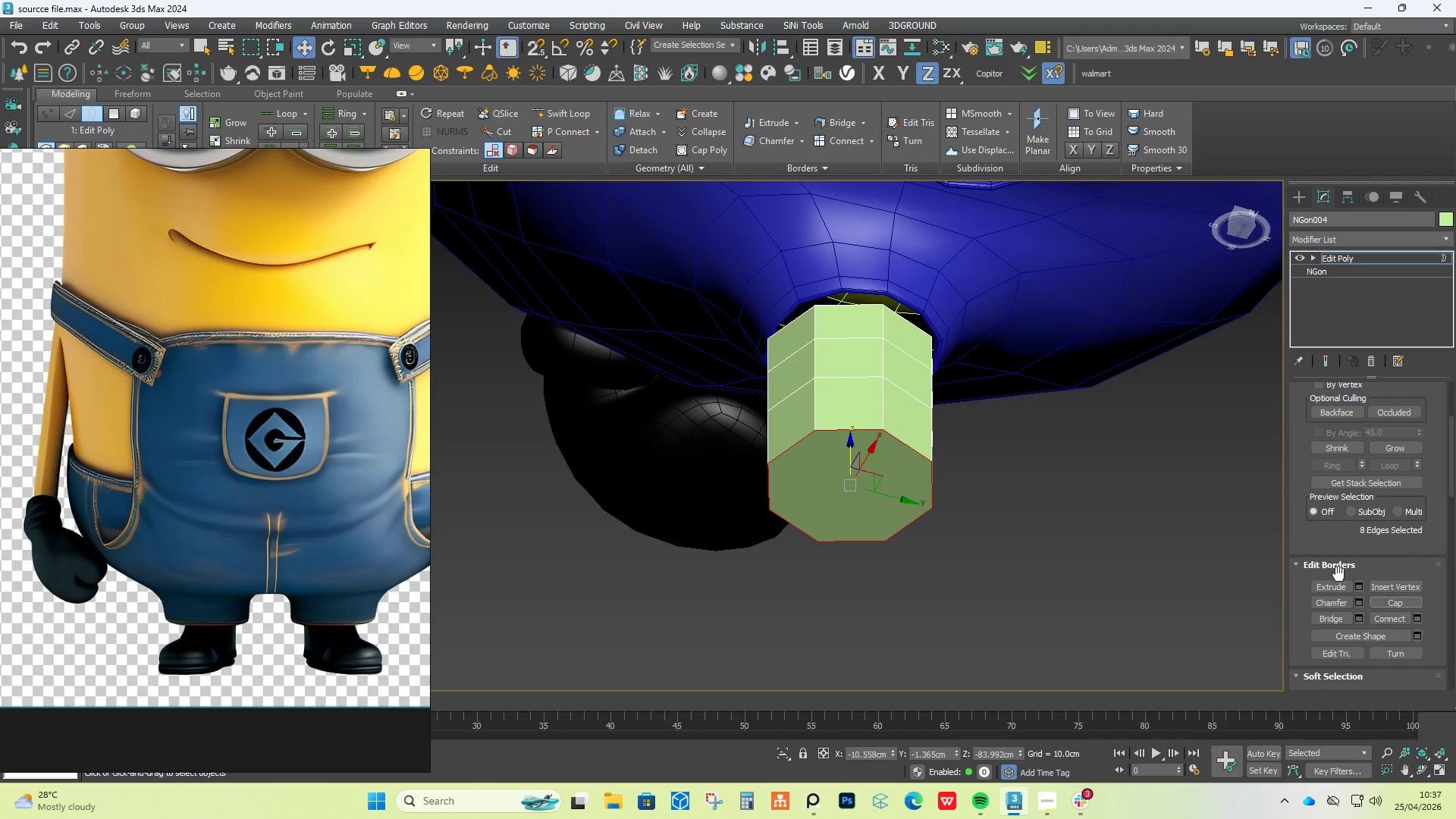 
hold_key(key=AltLeft, duration=1.22)
 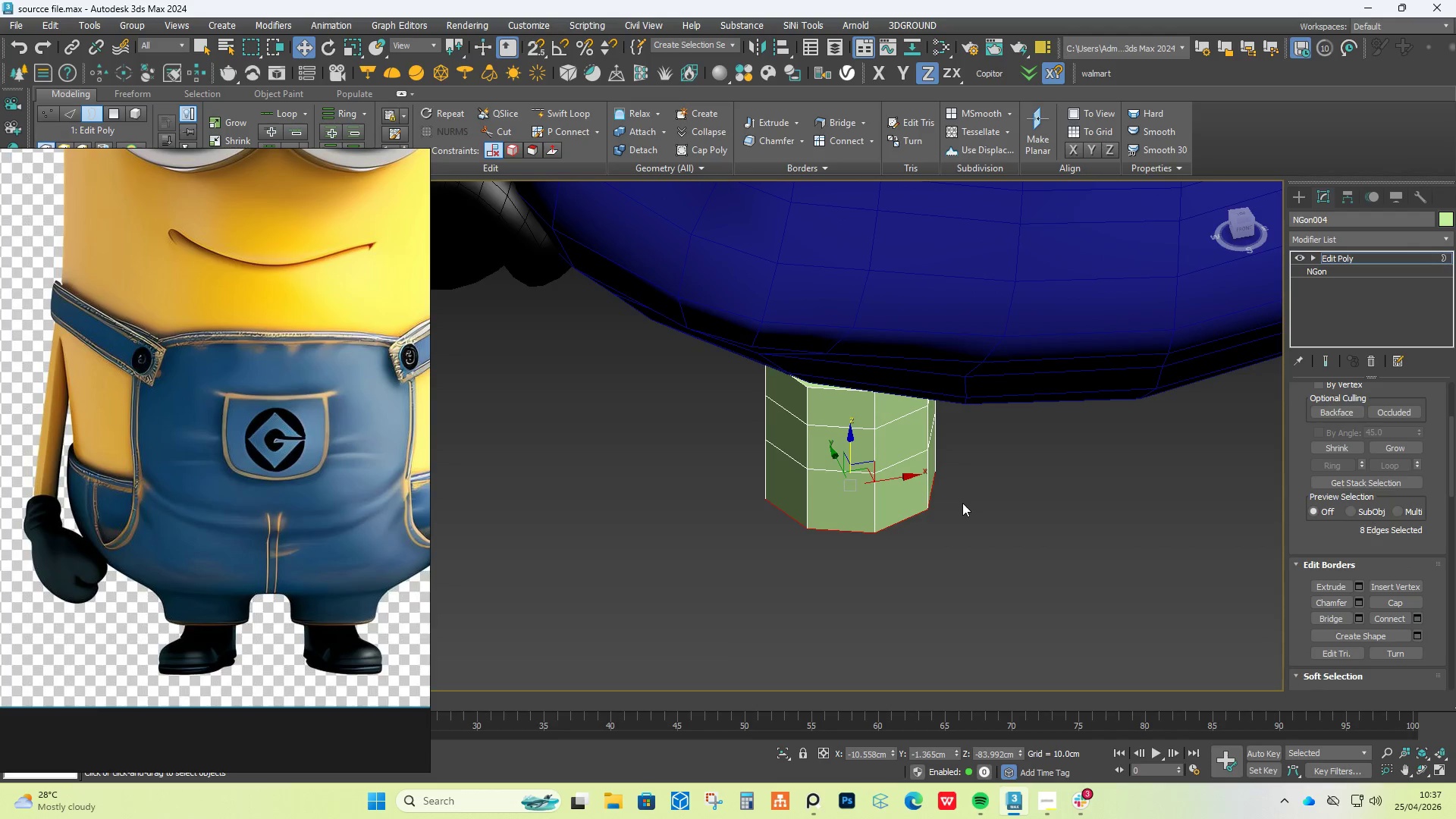 
key(4)
 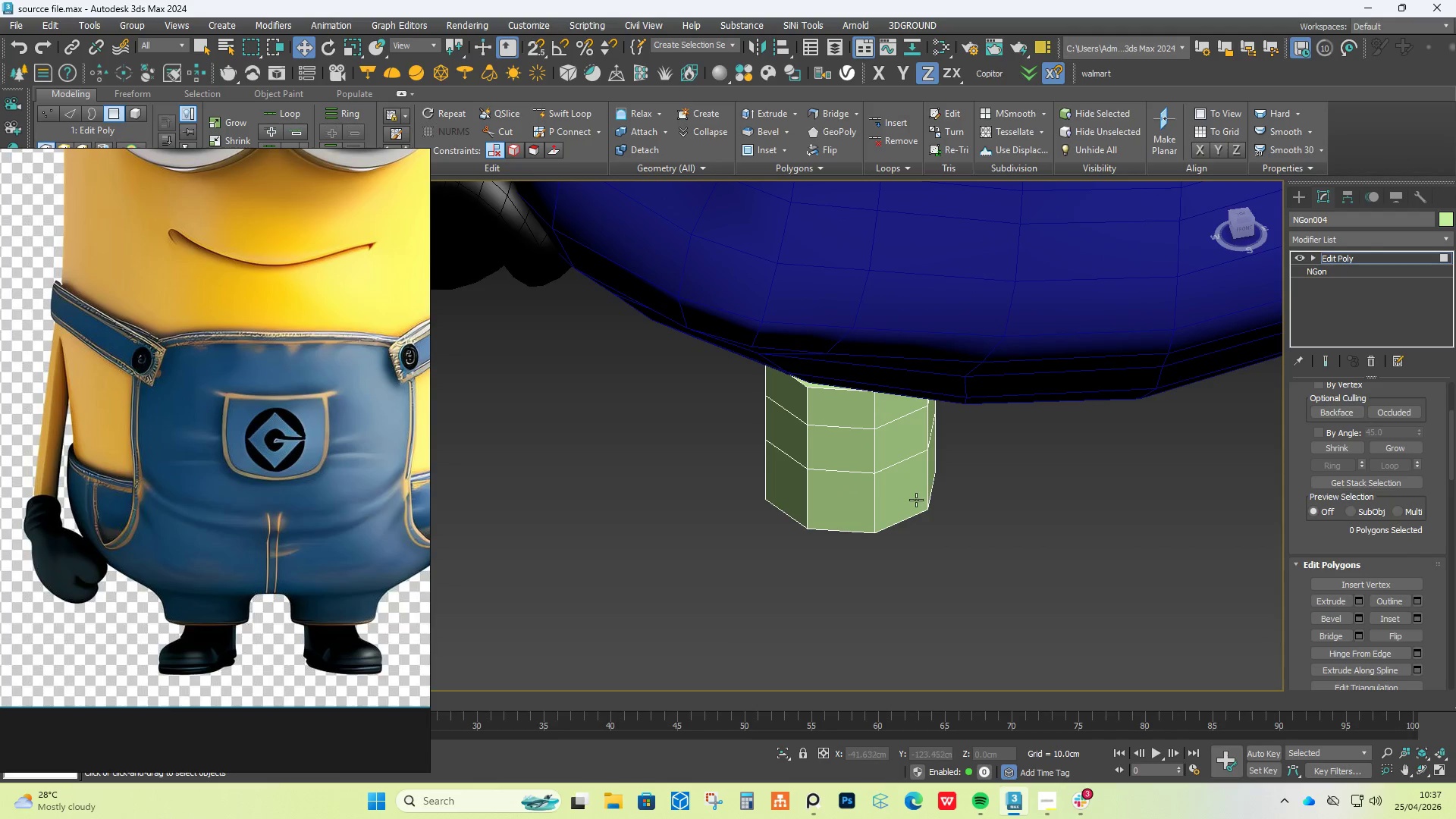 
hold_key(key=AltLeft, duration=0.7)
 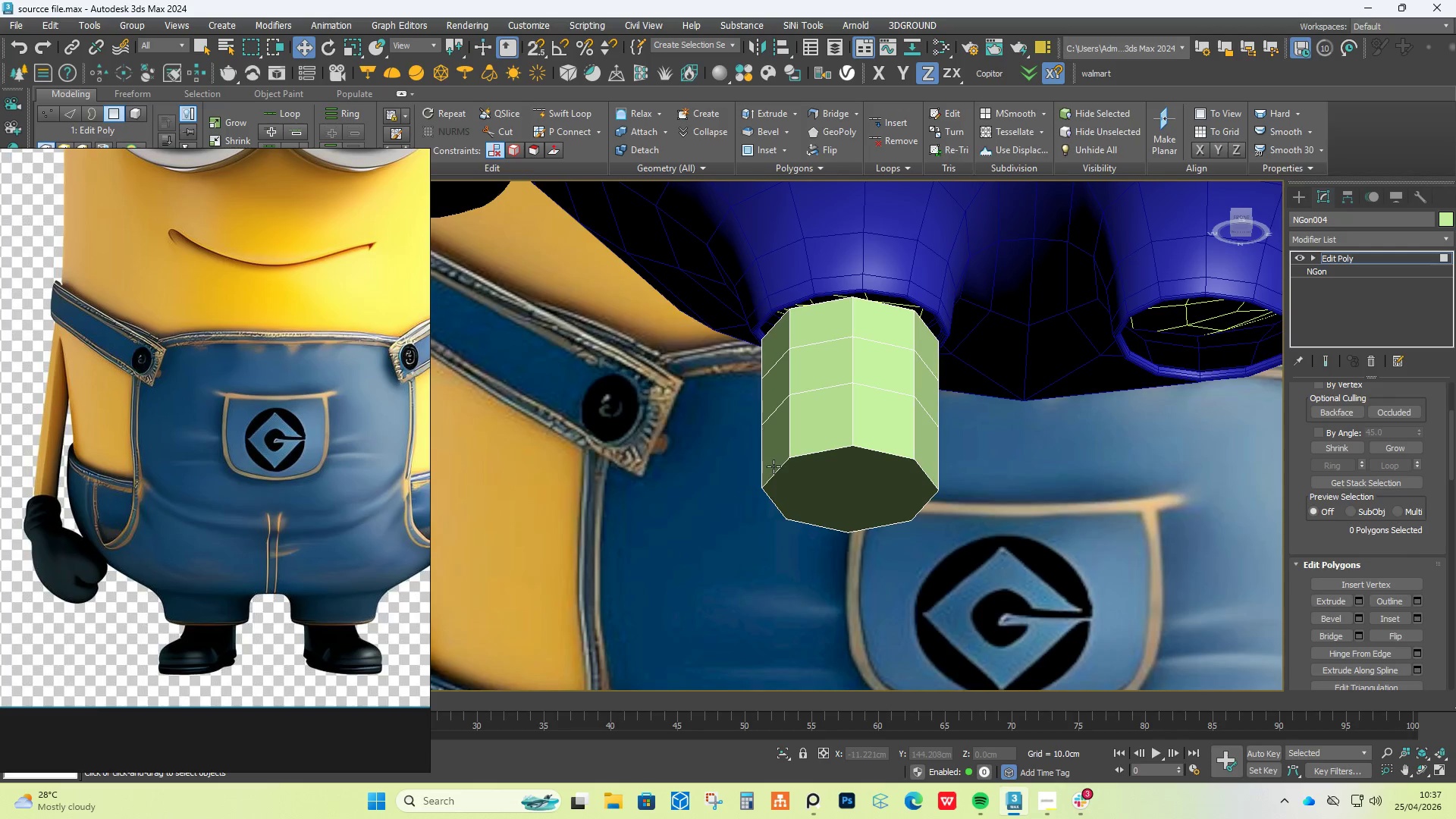 
key(Alt+C)
 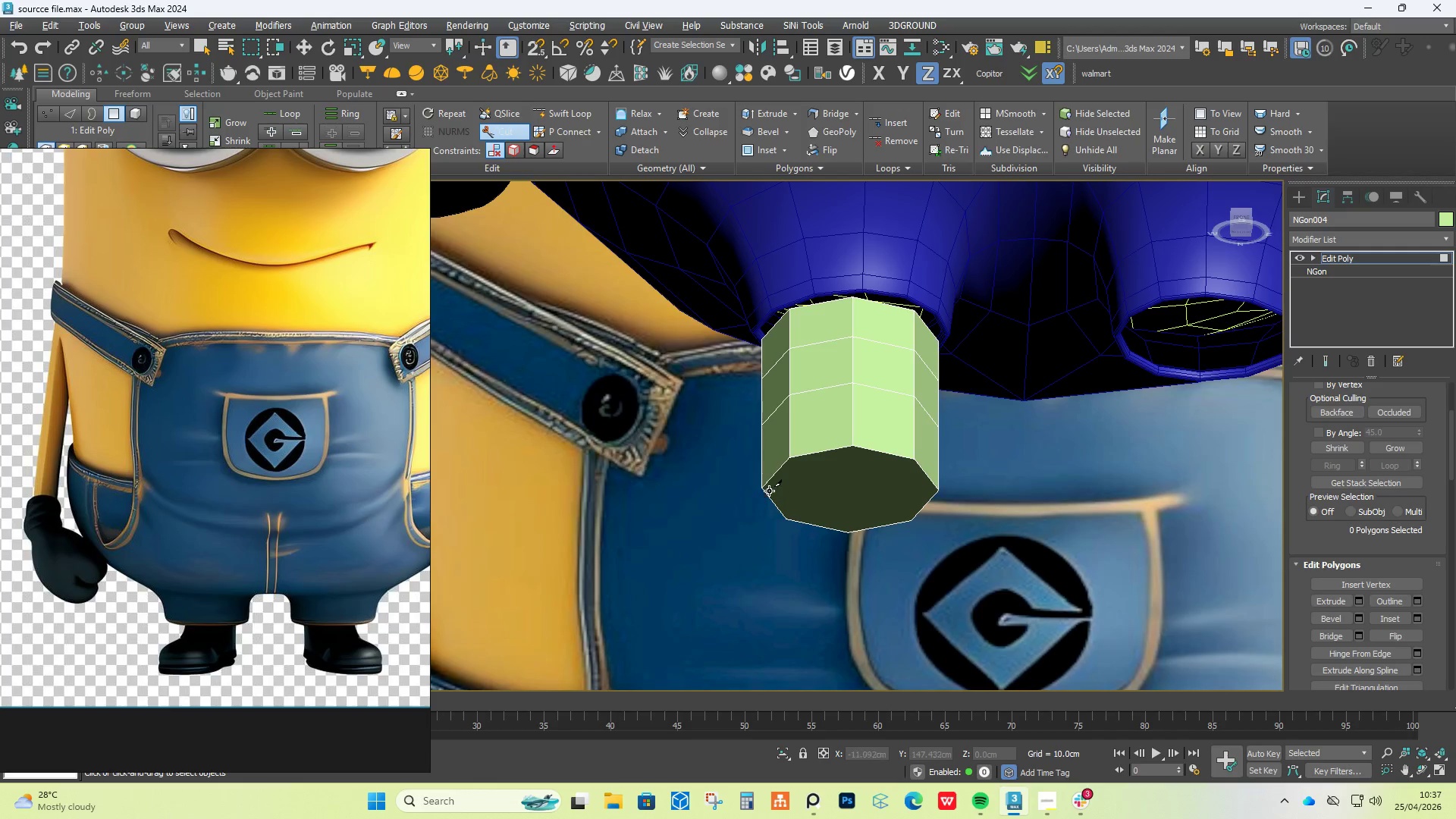 
left_click([761, 486])
 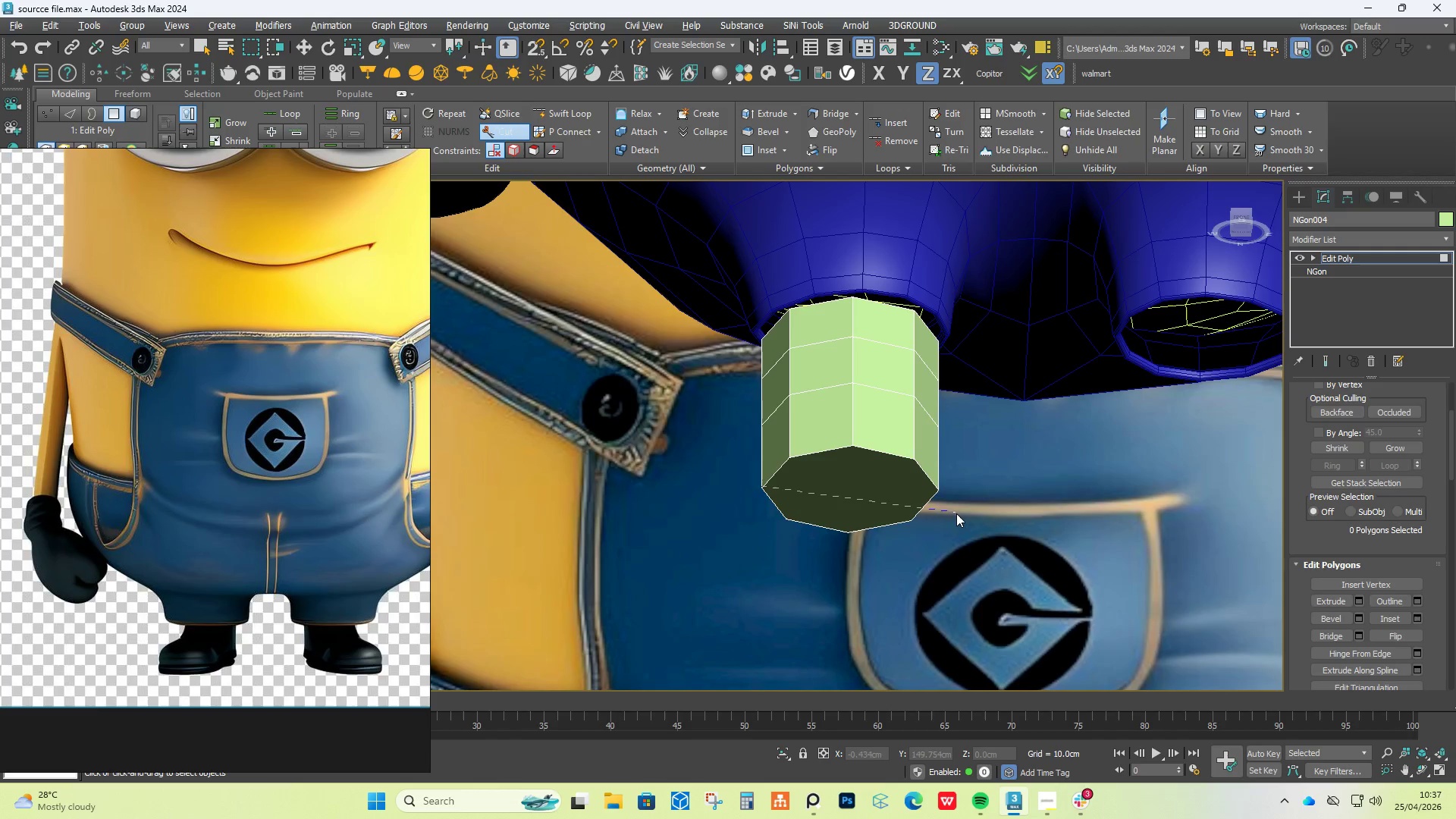 
hold_key(key=AltLeft, duration=0.47)
scroll: coordinate [934, 466], scroll_direction: up, amount: 1.0
 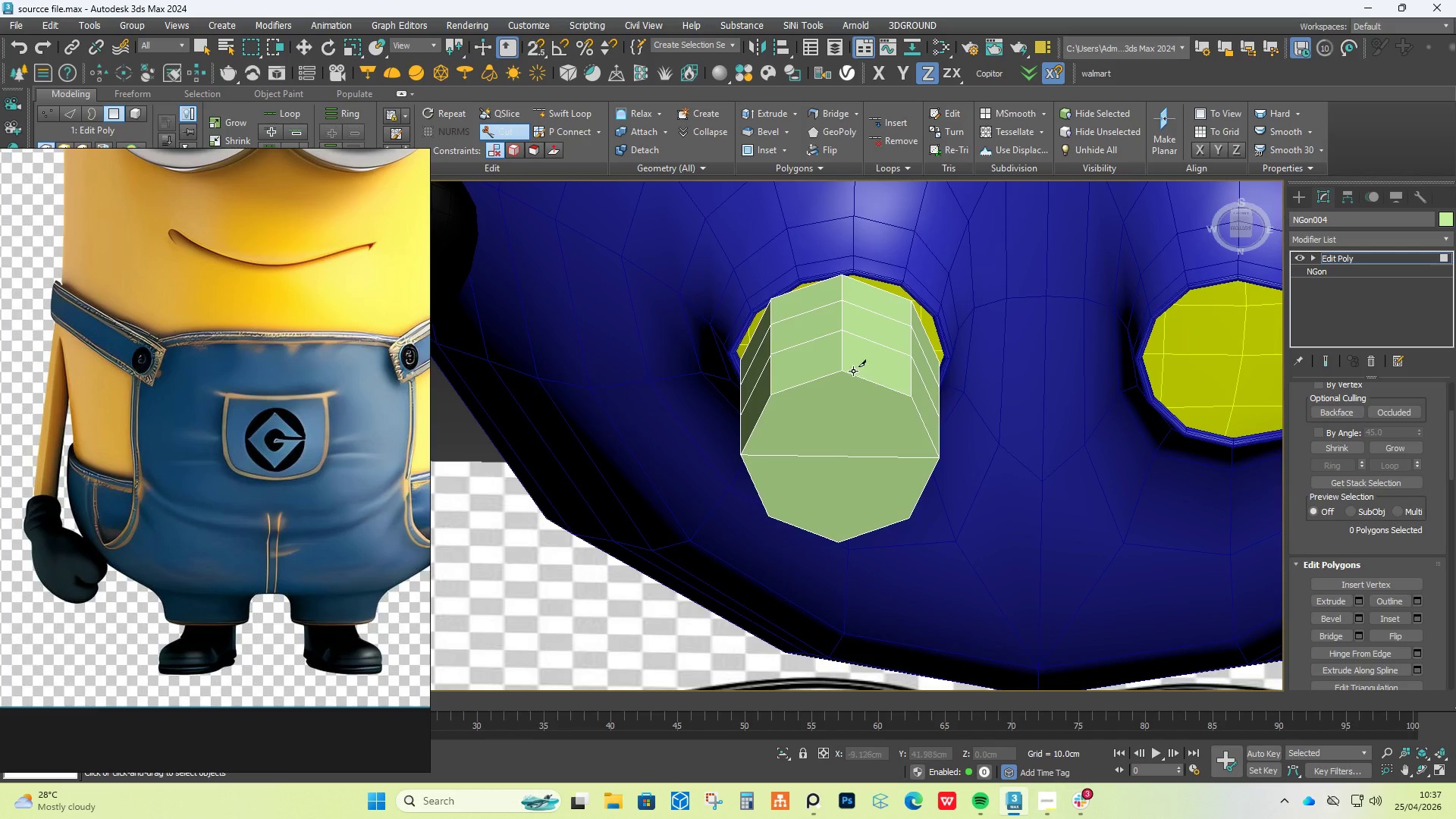 
left_click([846, 369])
 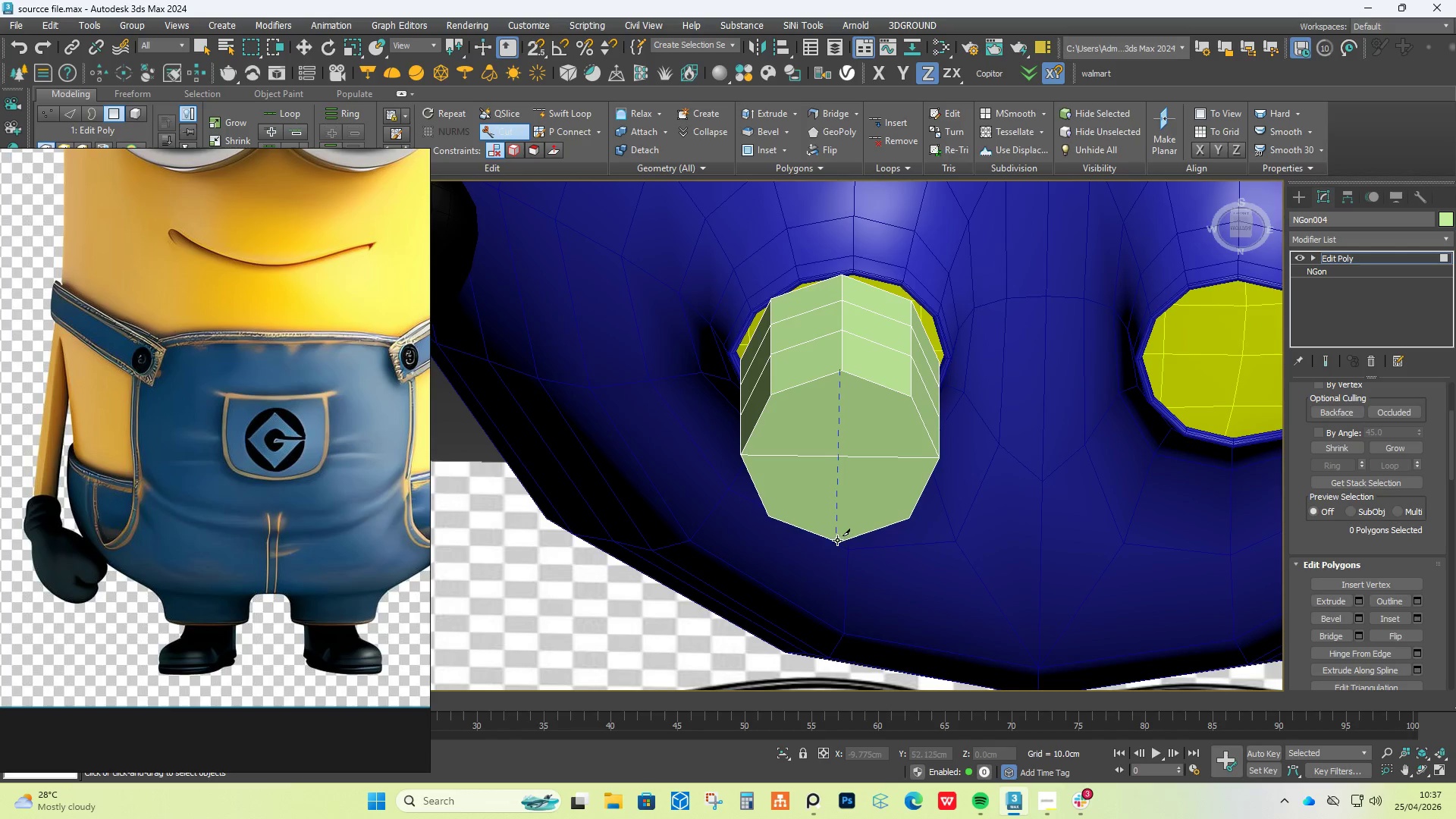 
left_click([839, 547])
 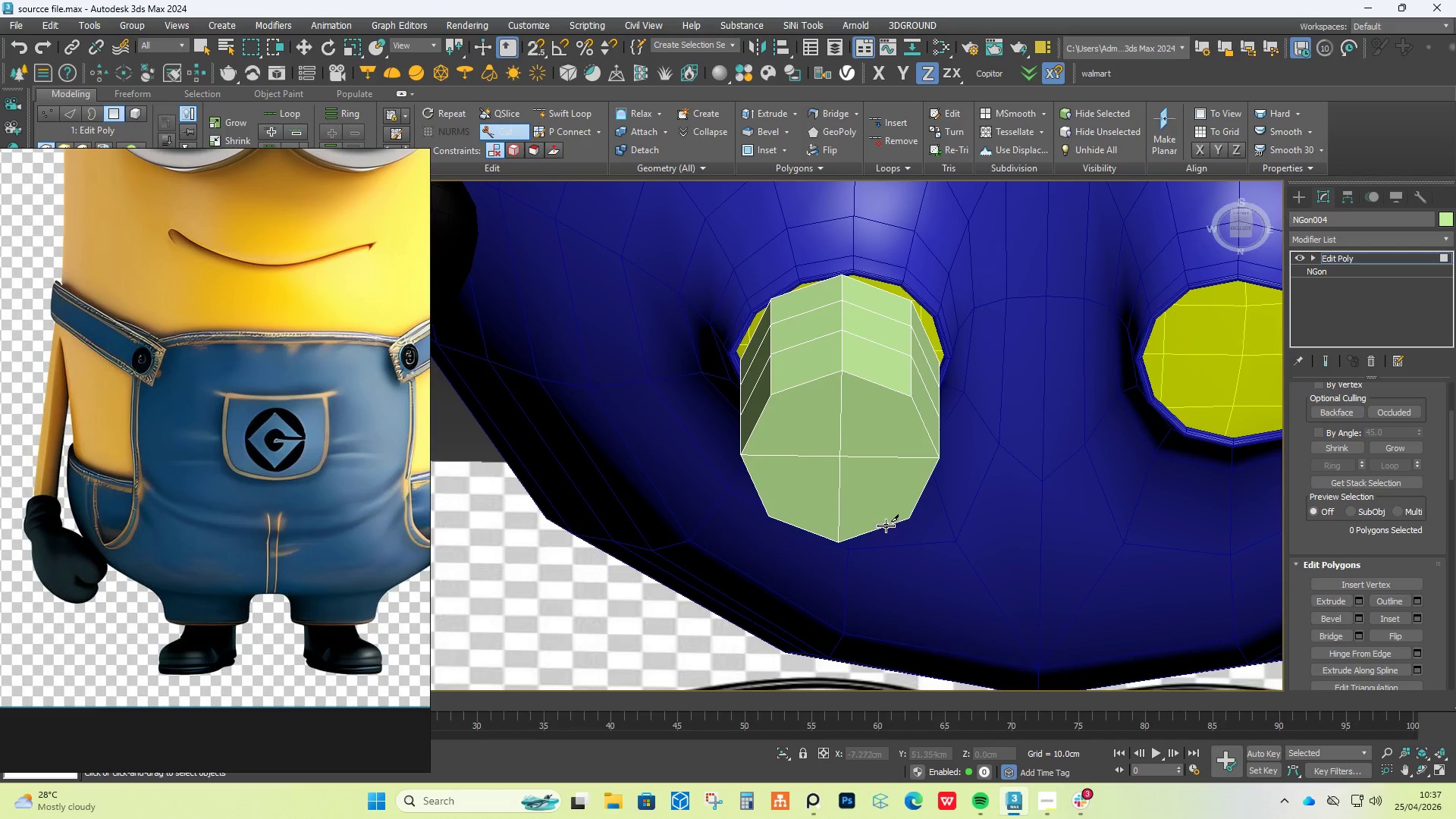 
hold_key(key=AltLeft, duration=0.5)
 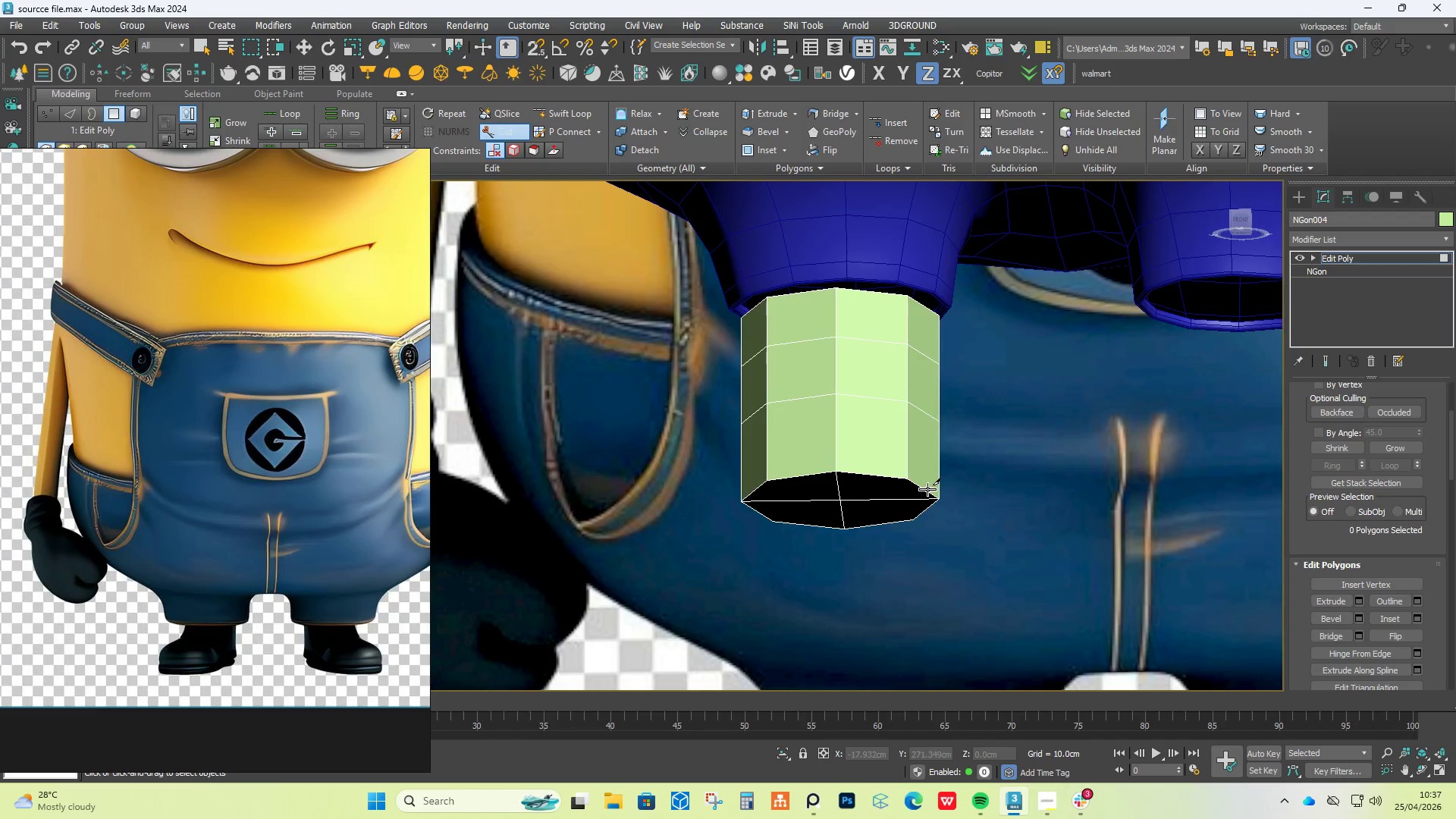 
right_click([927, 489])
 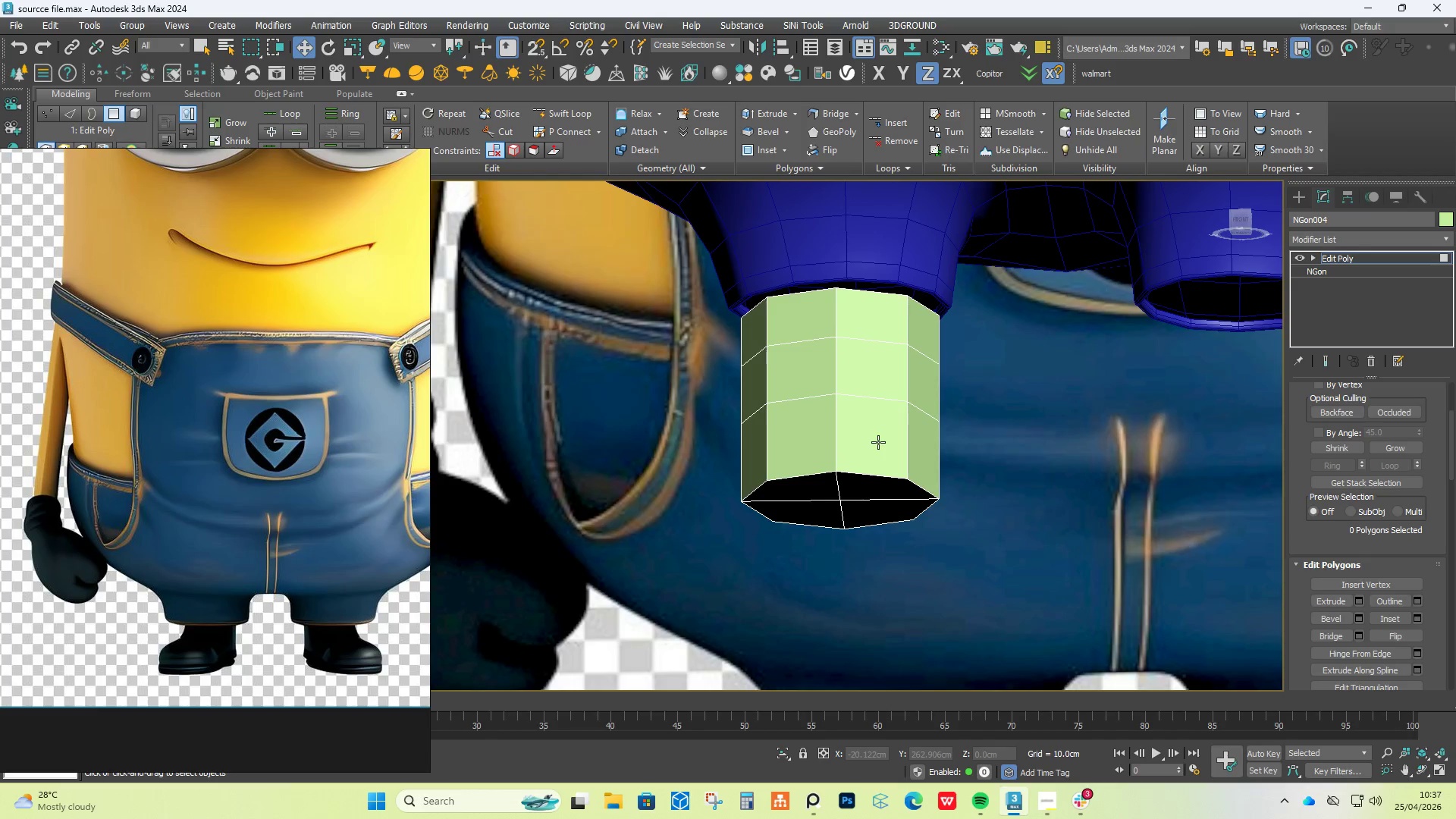 
key(4)
 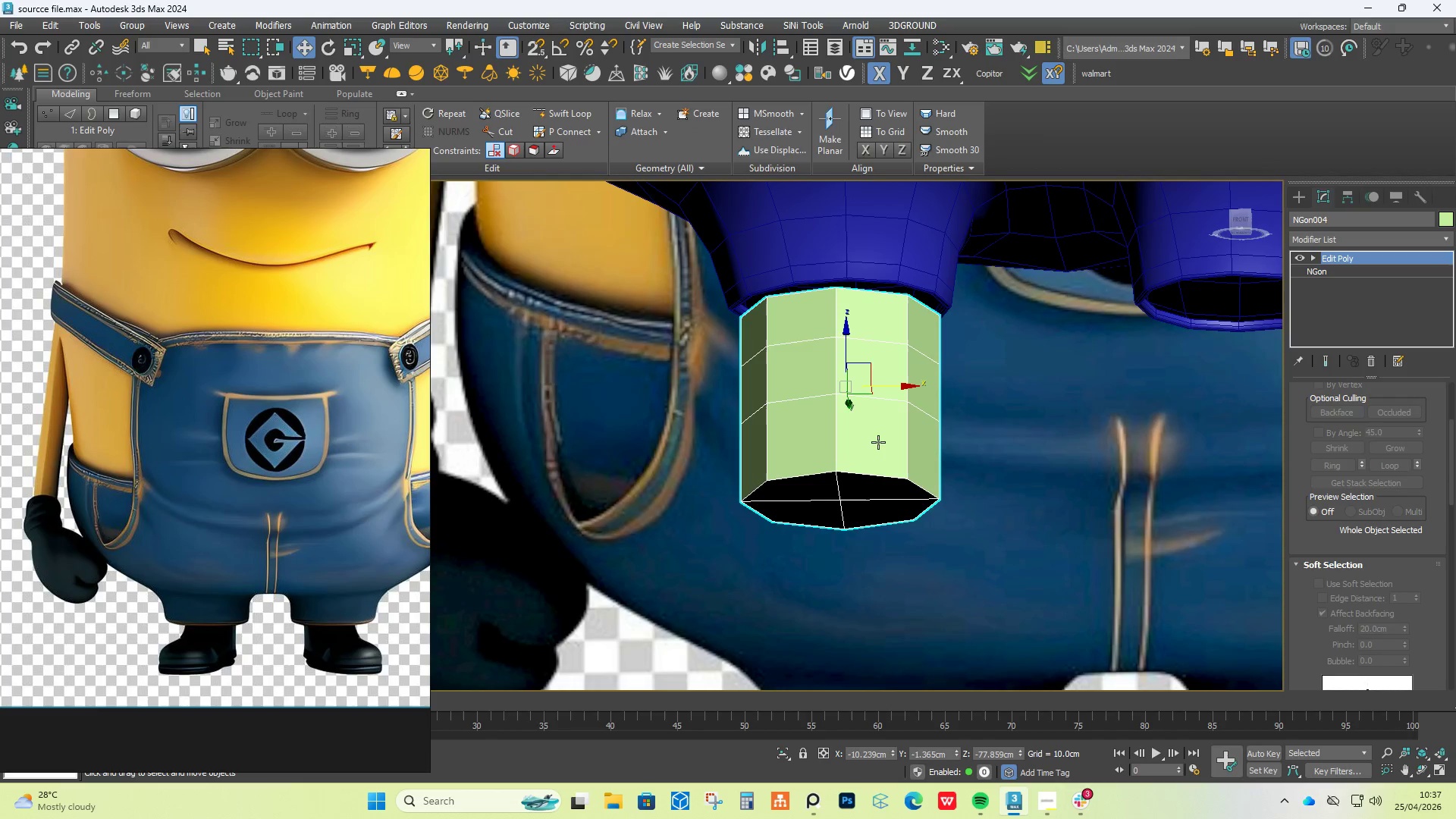 
left_click([878, 442])
 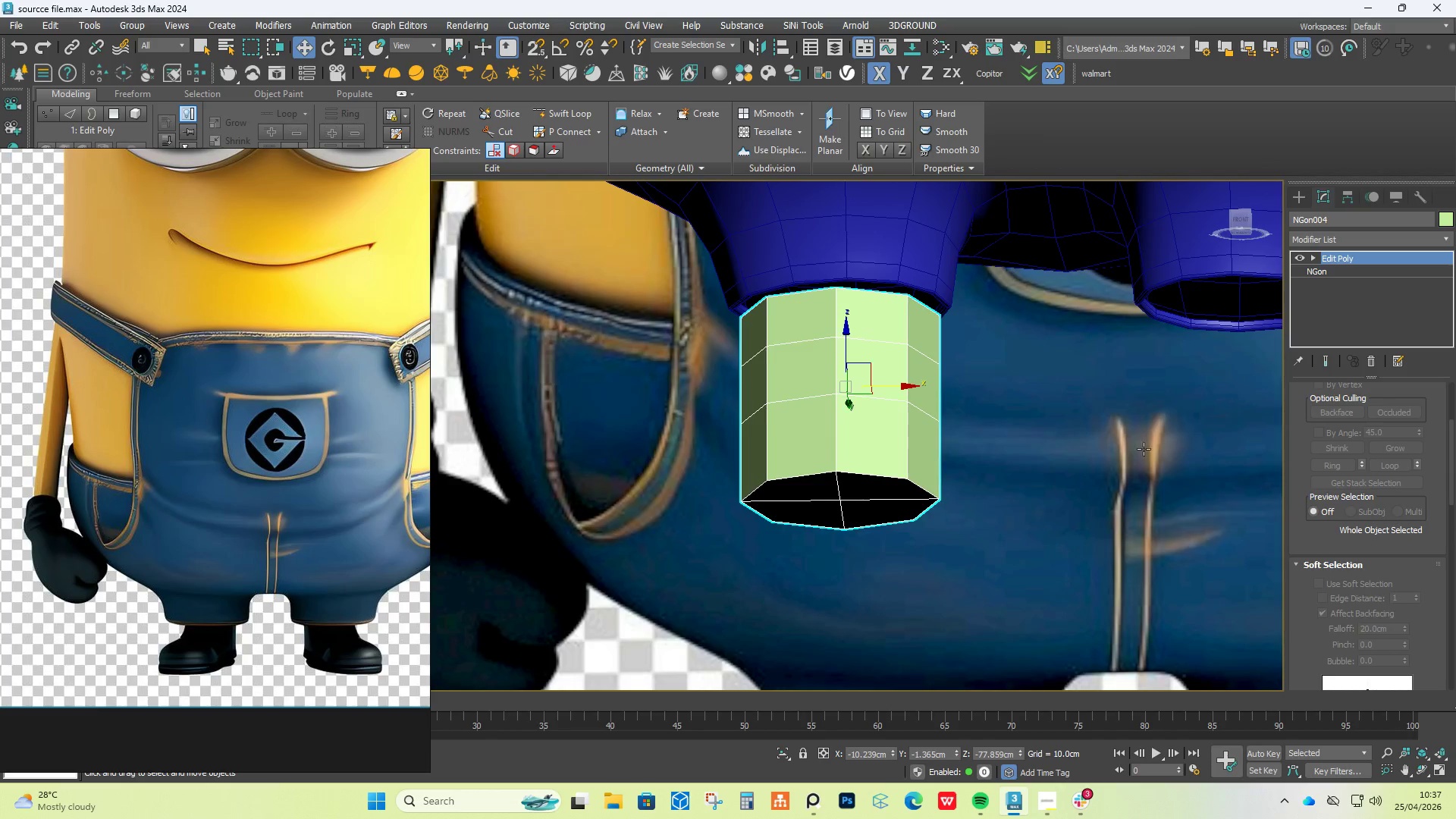 
scroll: coordinate [1353, 459], scroll_direction: up, amount: 5.0
 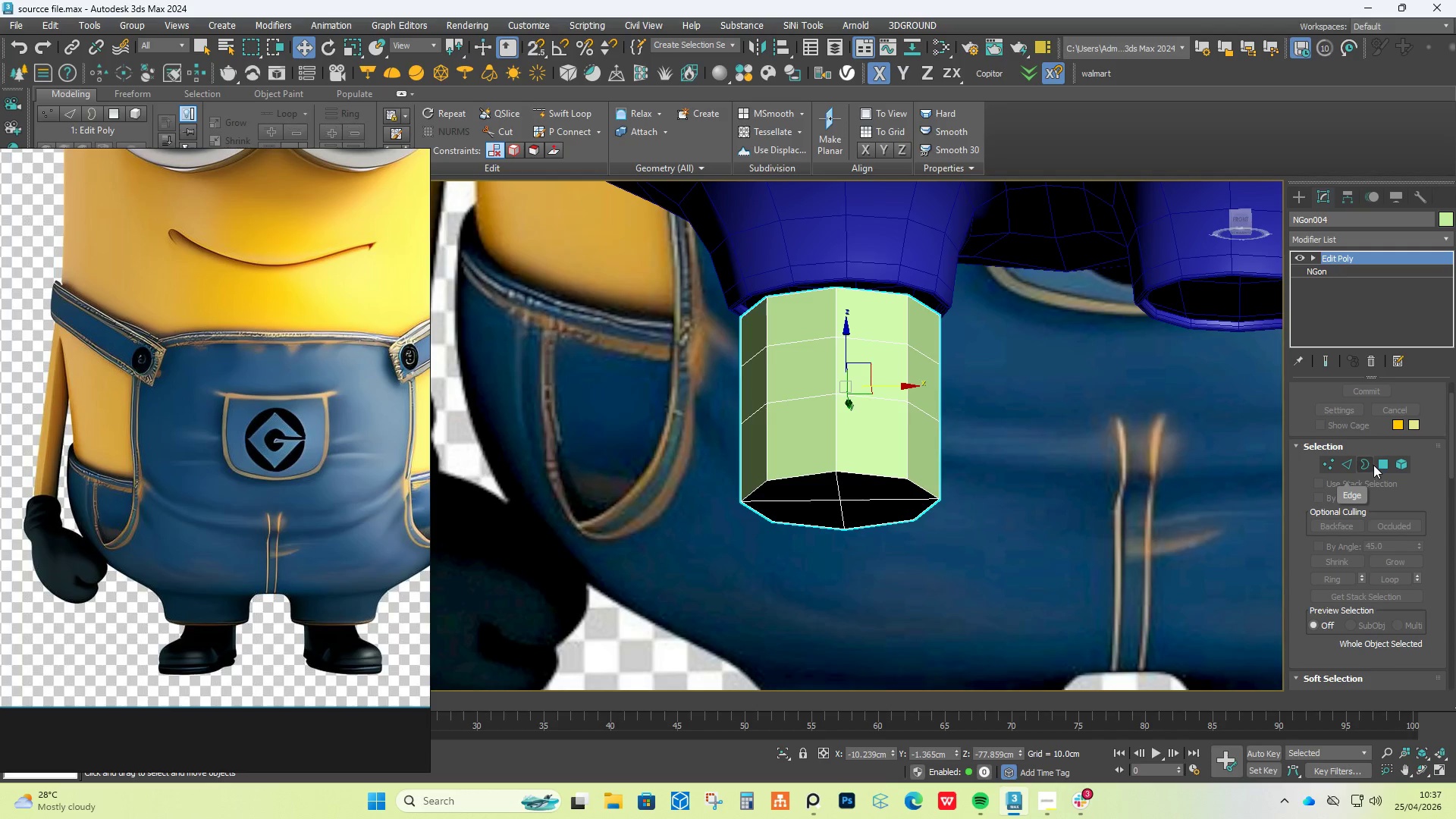 
left_click([1379, 465])
 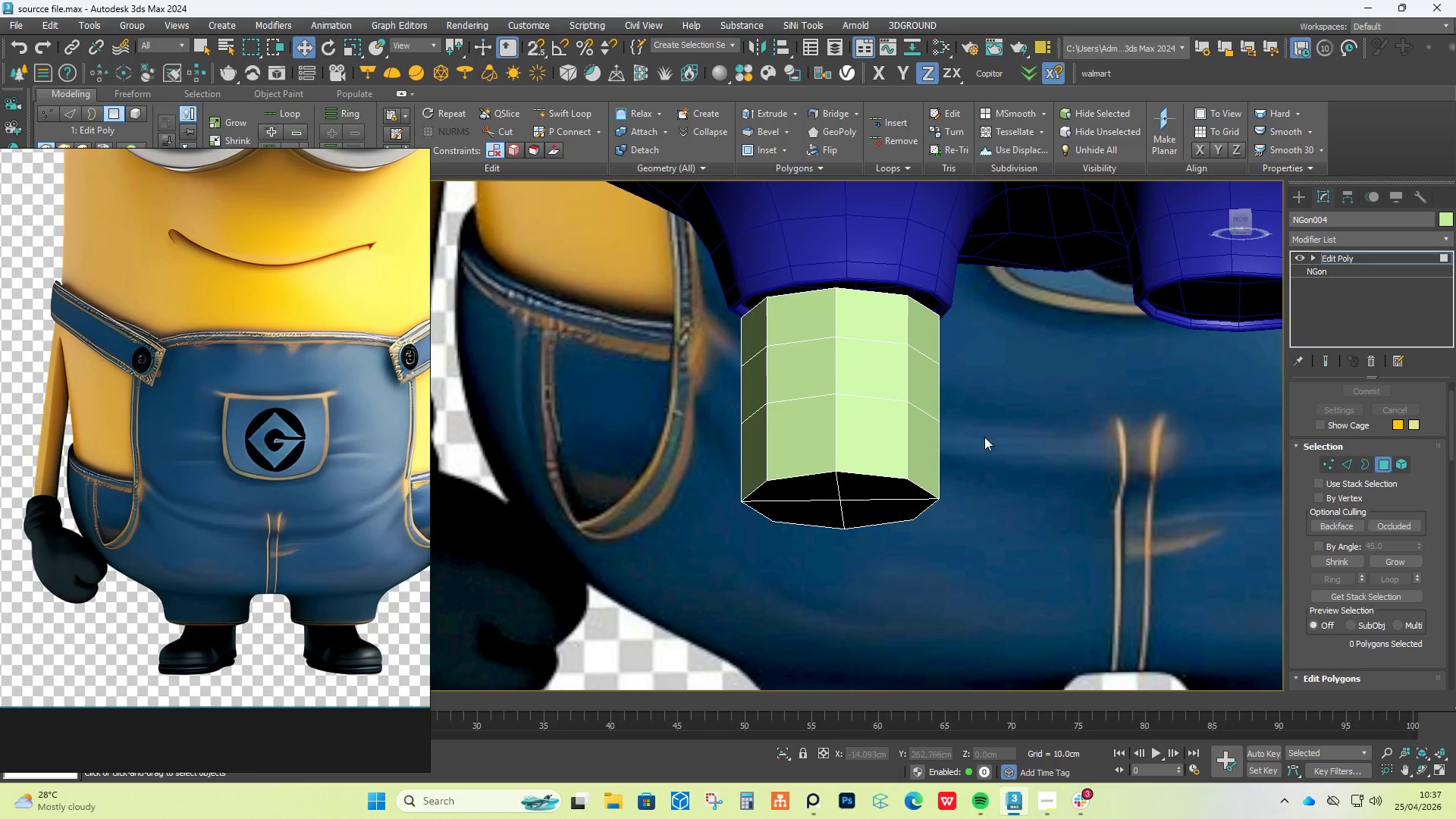 
hold_key(key=ControlLeft, duration=1.12)
double_click([919, 444])
 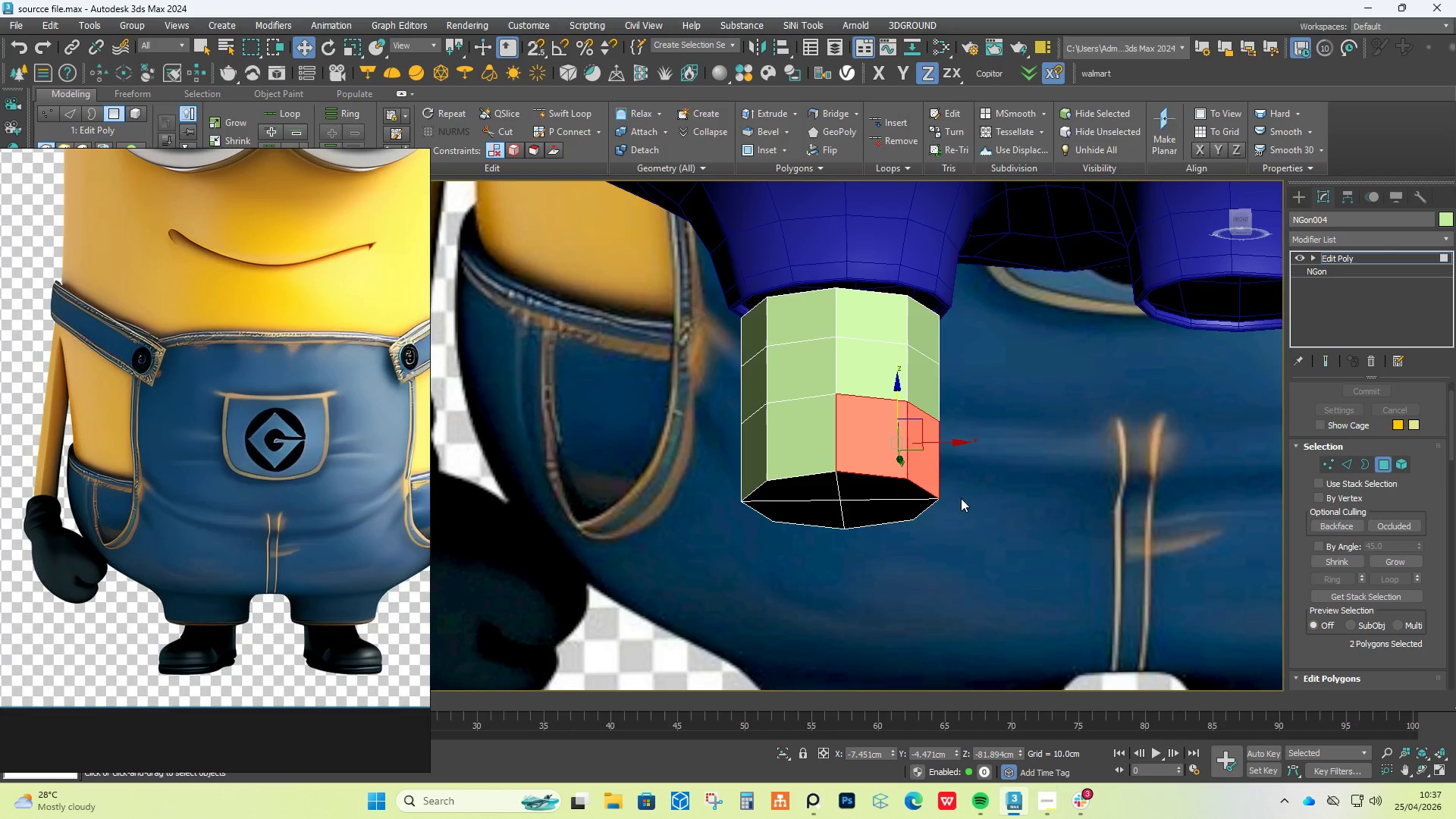 
hold_key(key=AltLeft, duration=1.31)
scroll: coordinate [956, 502], scroll_direction: up, amount: 1.0
 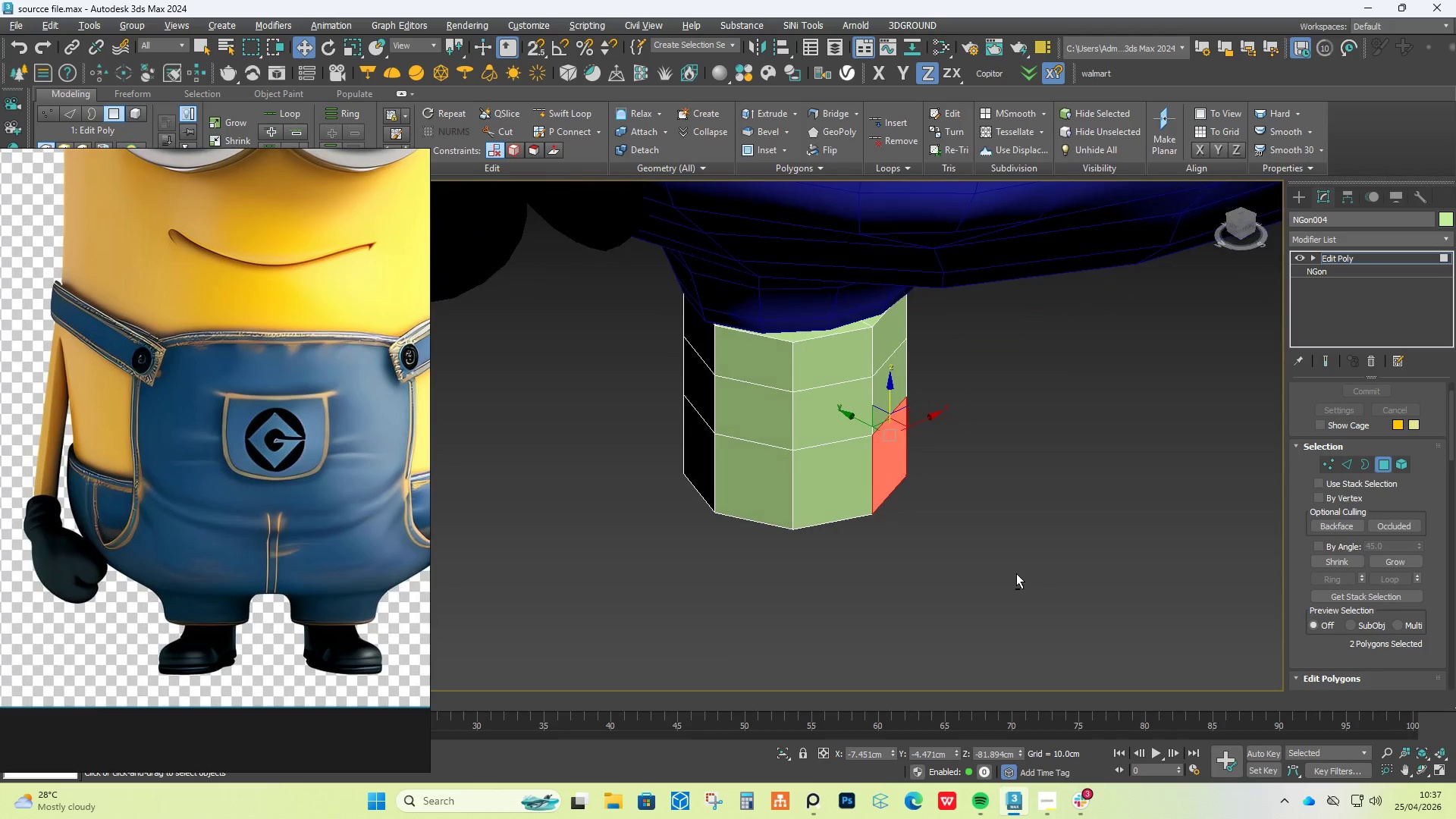 
hold_key(key=ShiftLeft, duration=1.53)
left_click_drag(start_coordinate=[860, 419], to_coordinate=[902, 450])
 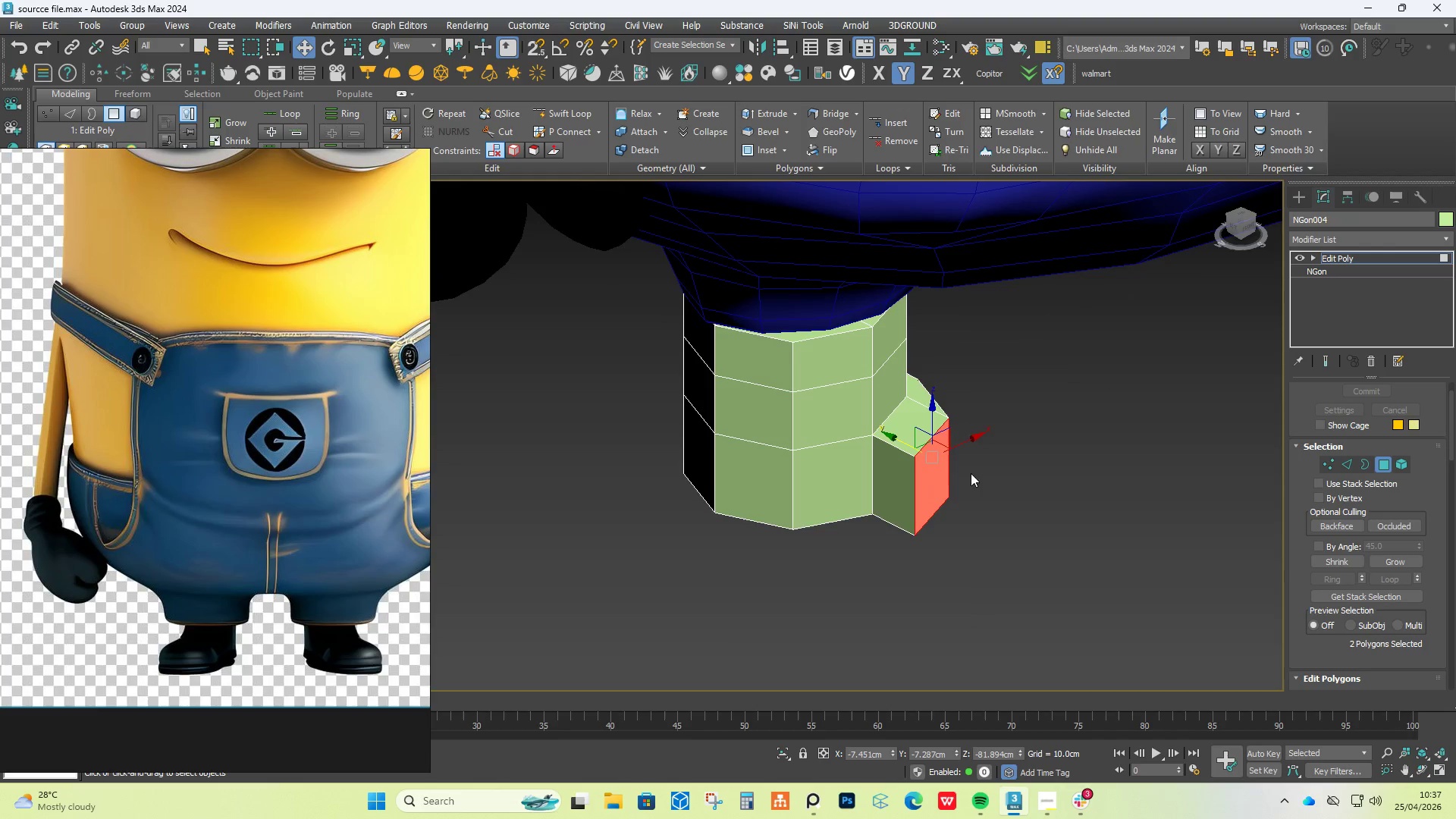 
hold_key(key=AltLeft, duration=1.75)
scroll: coordinate [1047, 493], scroll_direction: down, amount: 4.0
 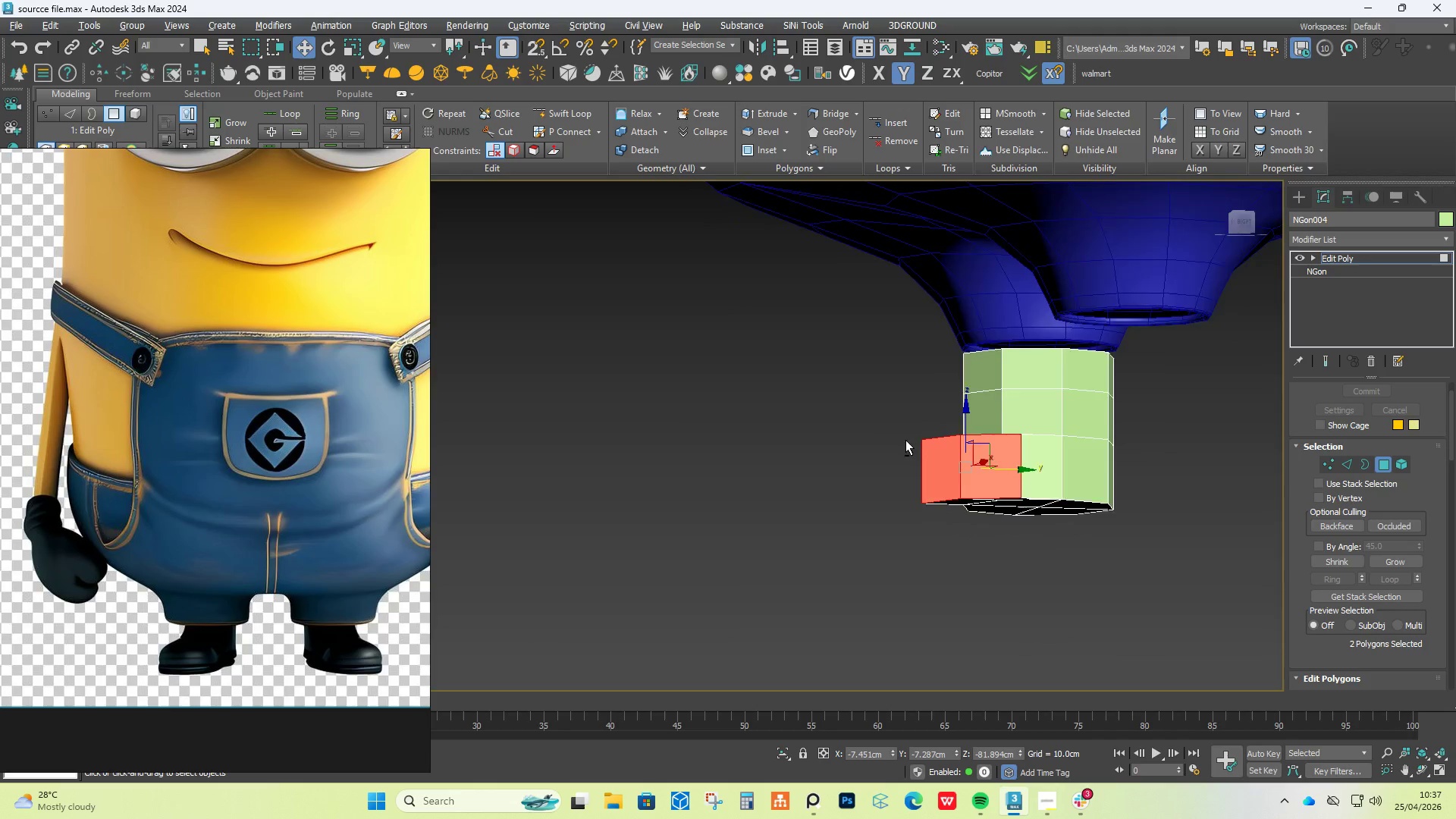 
hold_key(key=AltLeft, duration=0.84)
 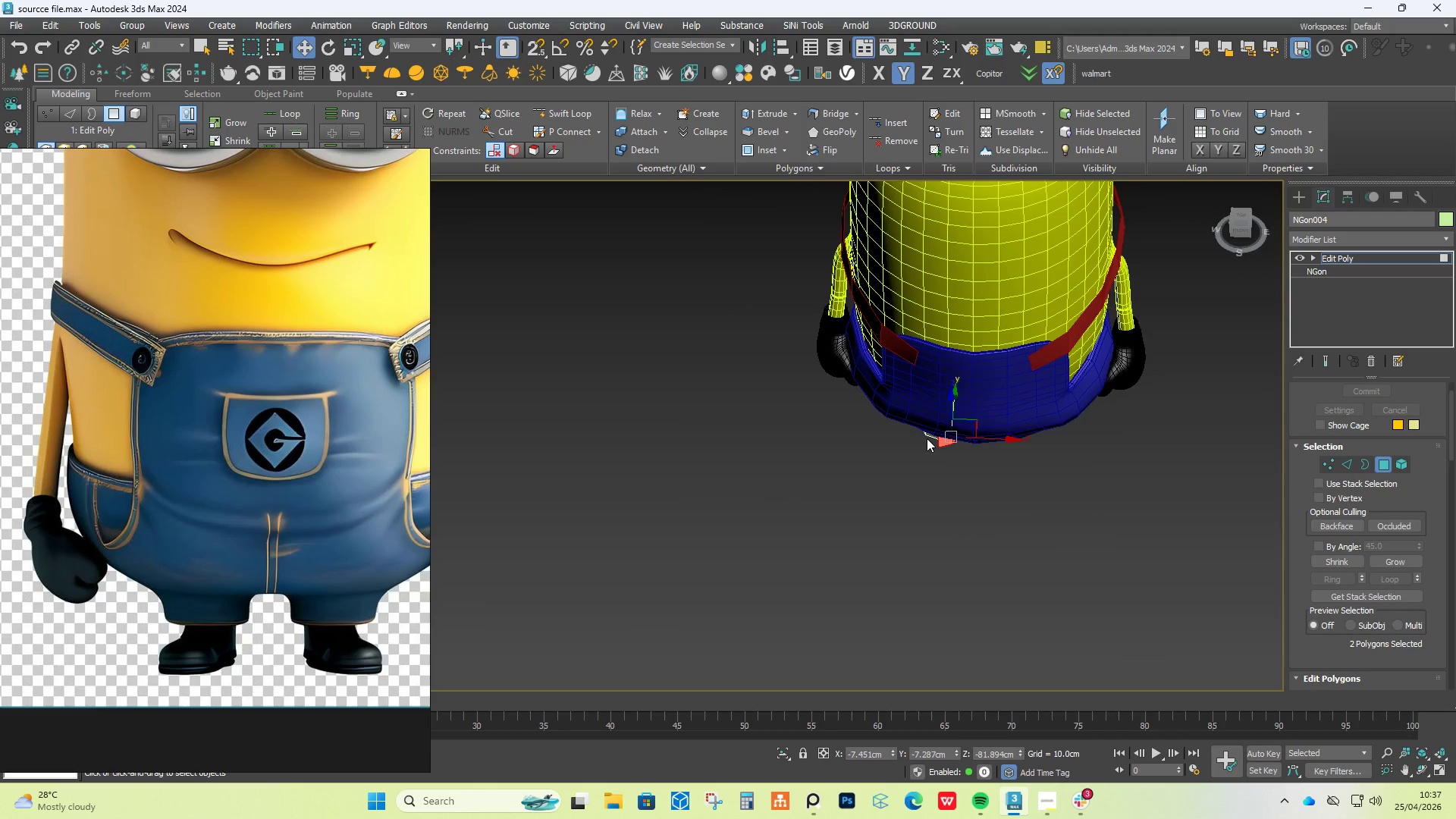 
scroll: coordinate [946, 426], scroll_direction: down, amount: 4.0
 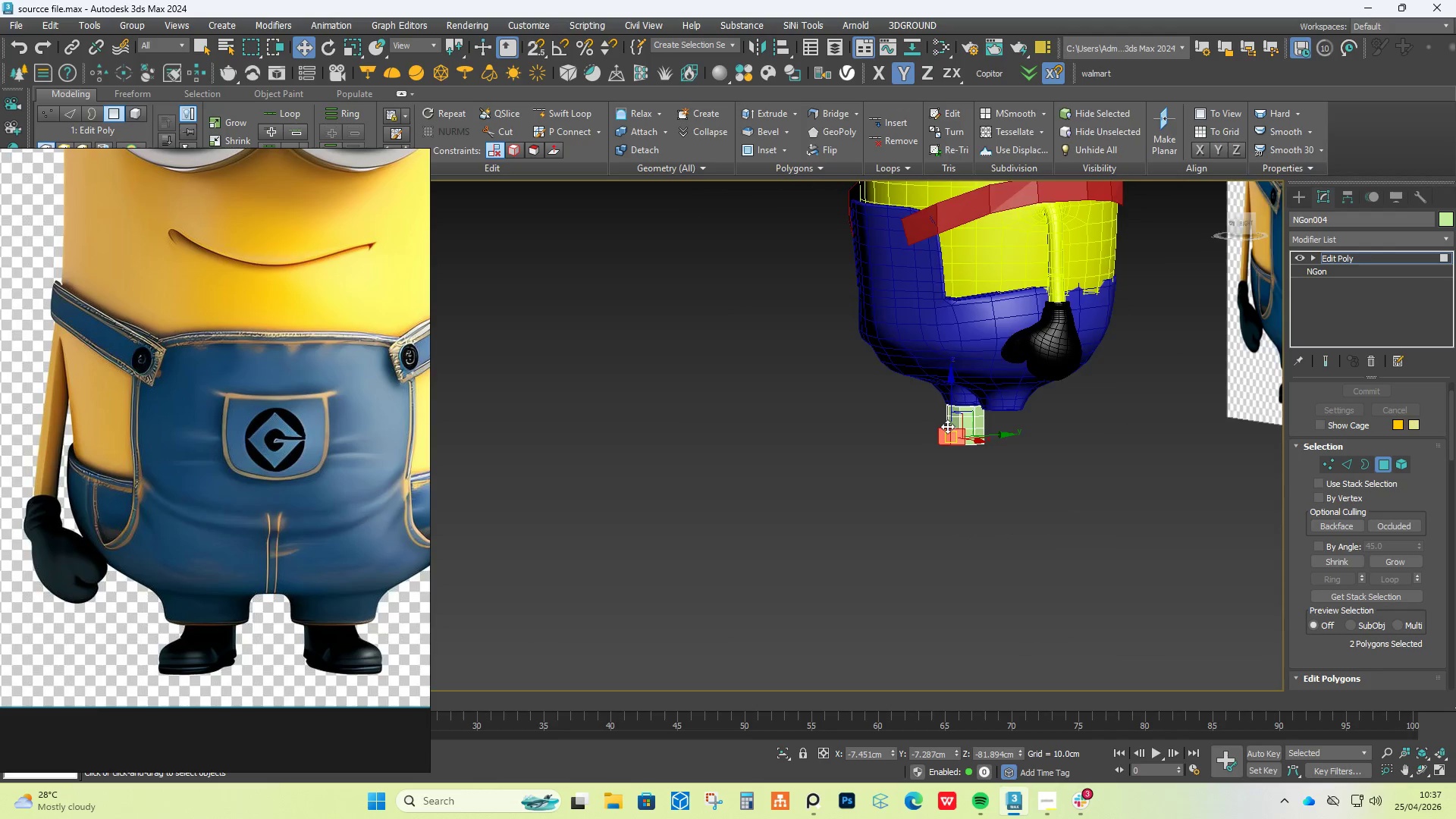 
hold_key(key=AltLeft, duration=0.34)
 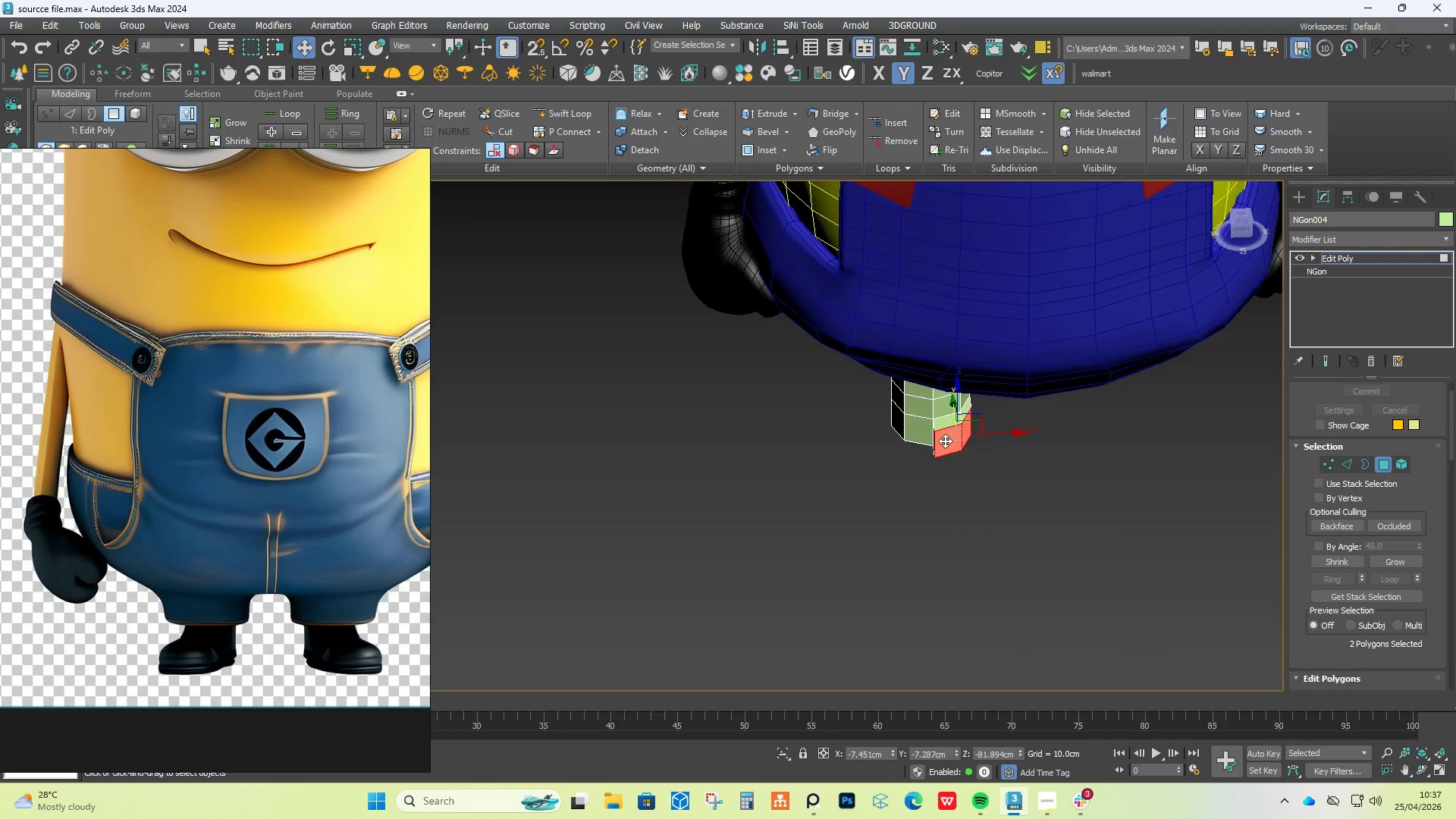 
key(Control+Z)
 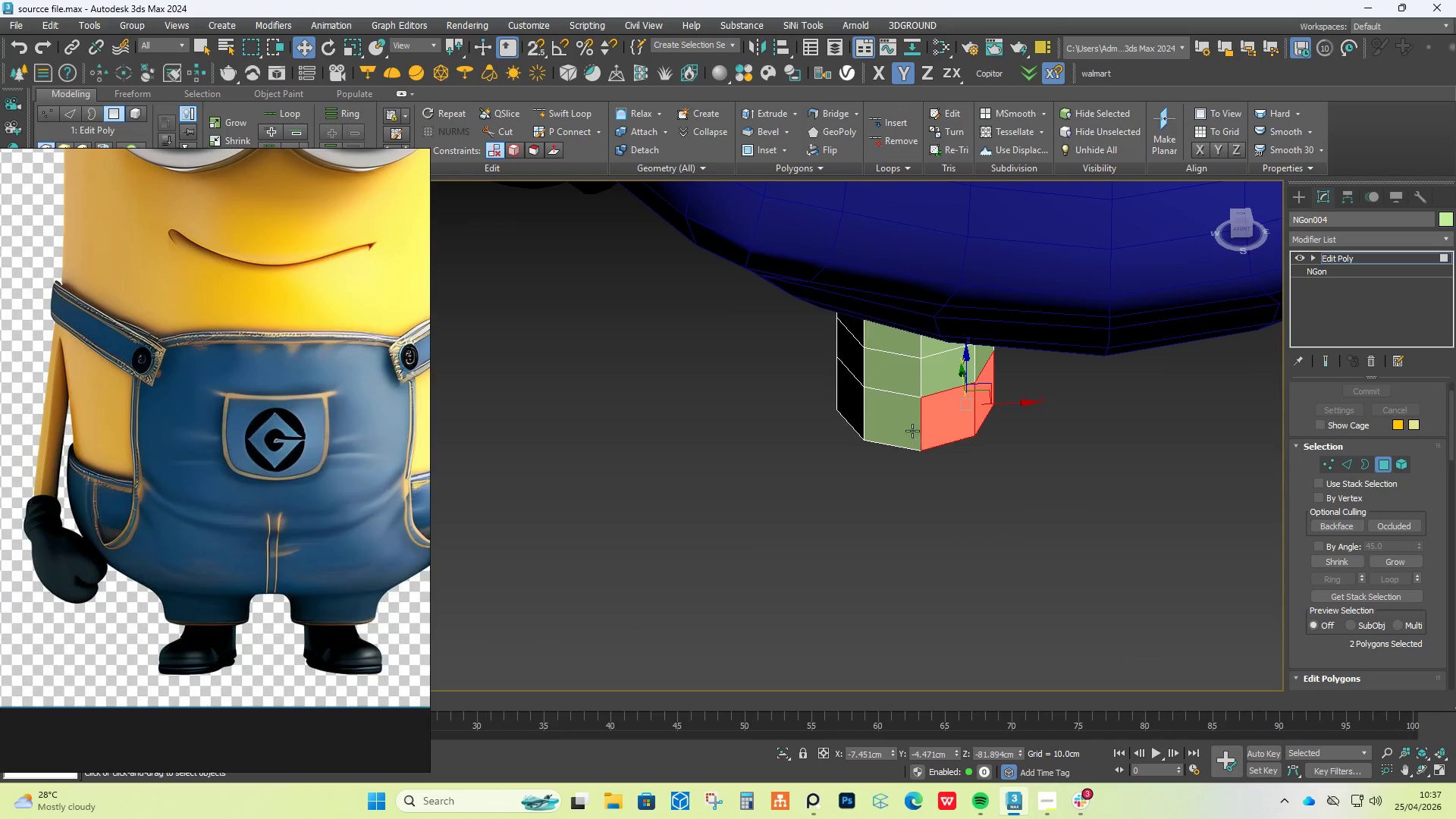 
scroll: coordinate [945, 441], scroll_direction: up, amount: 4.0
 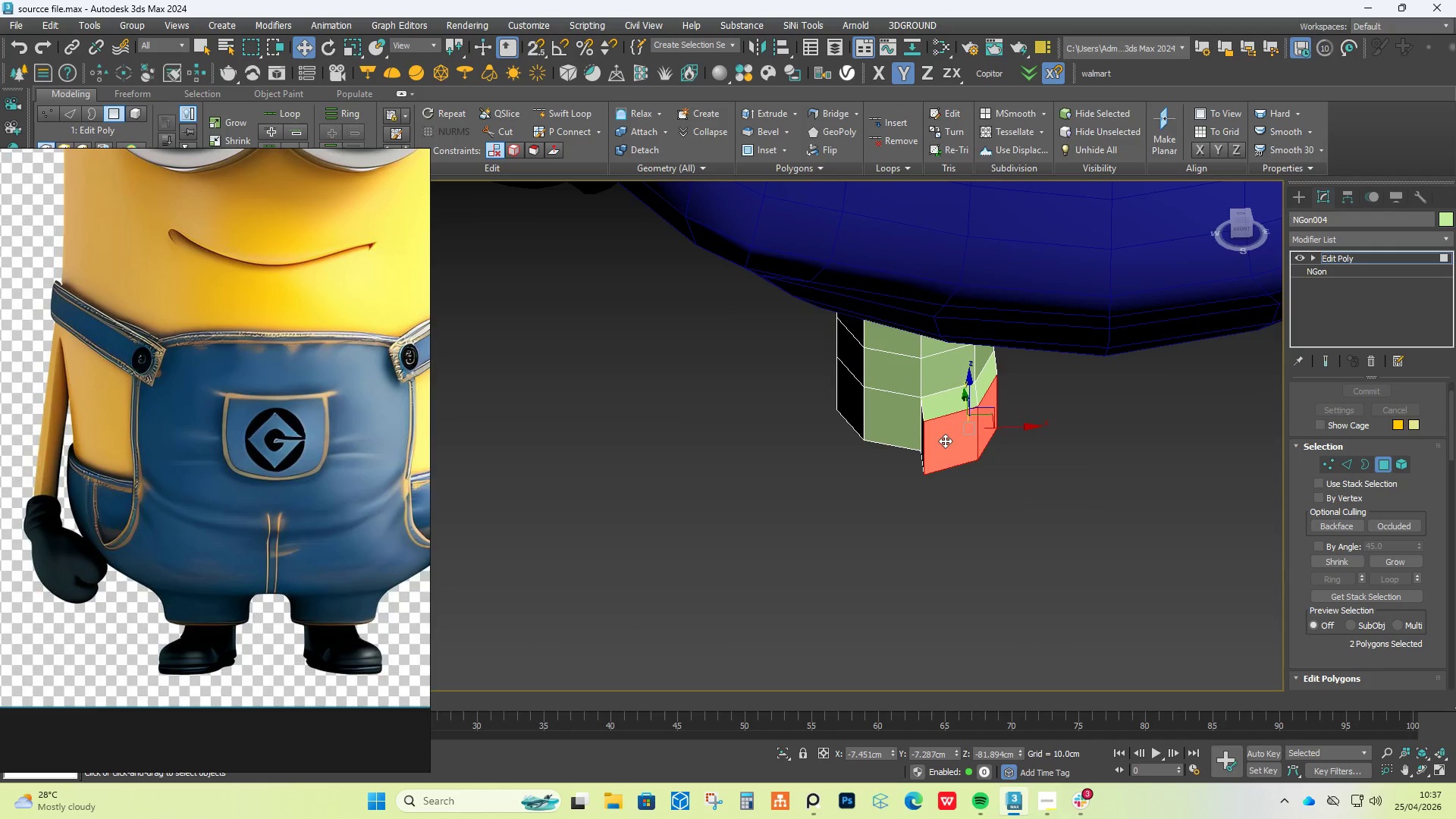 
left_click([903, 424])
 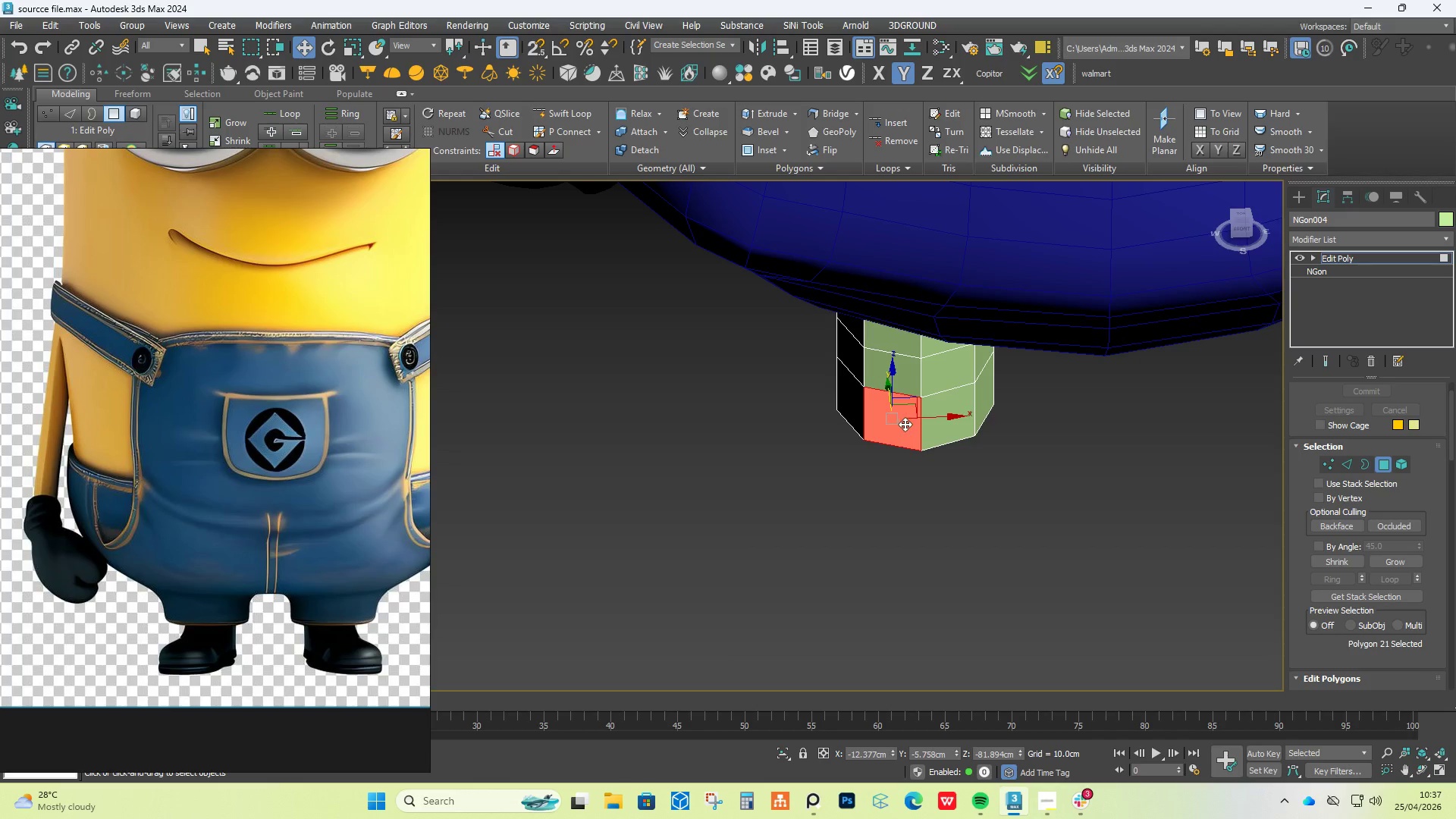 
hold_key(key=ControlLeft, duration=0.5)
double_click([930, 430])
 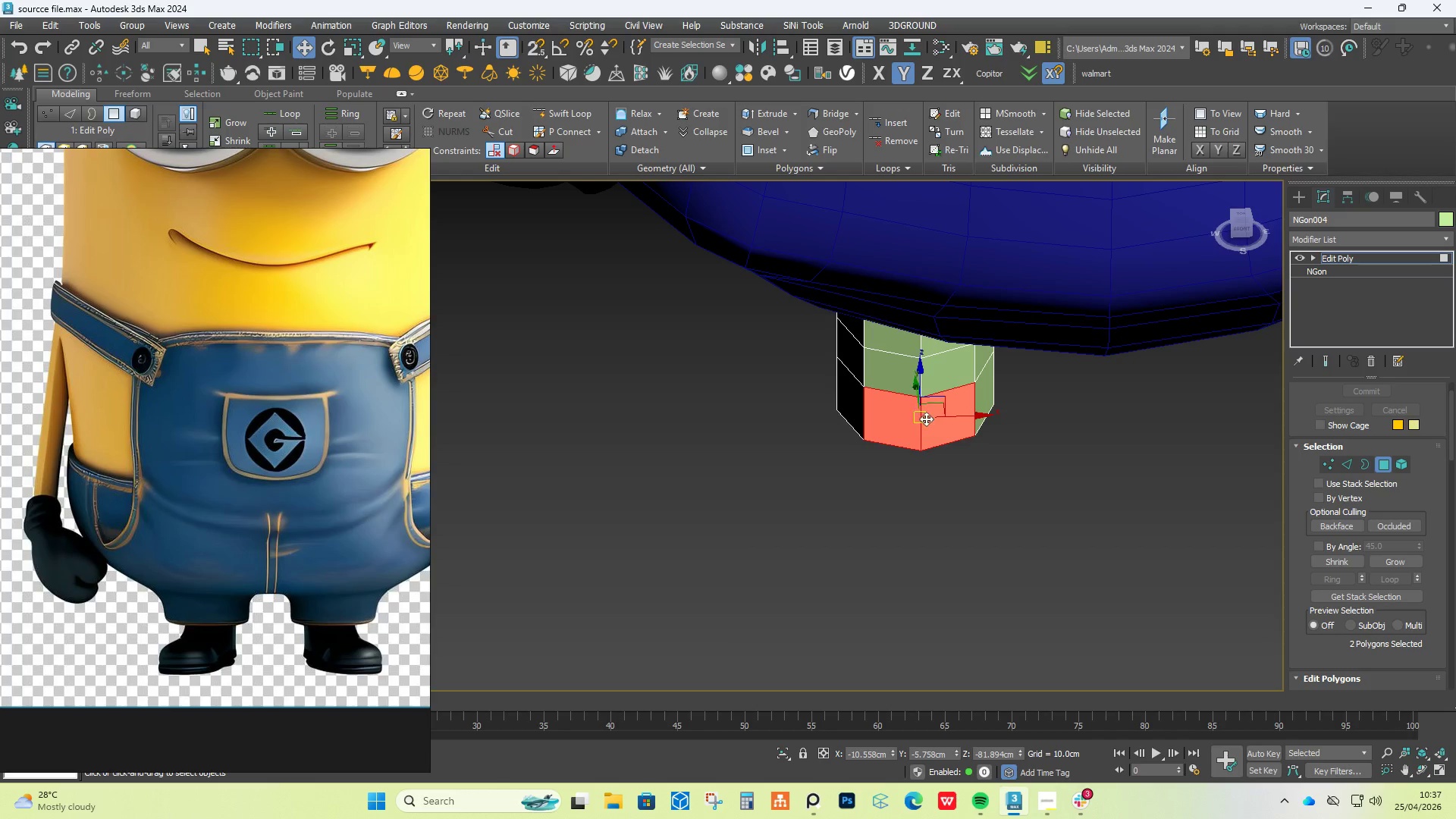 
key(Shift+ShiftLeft)
 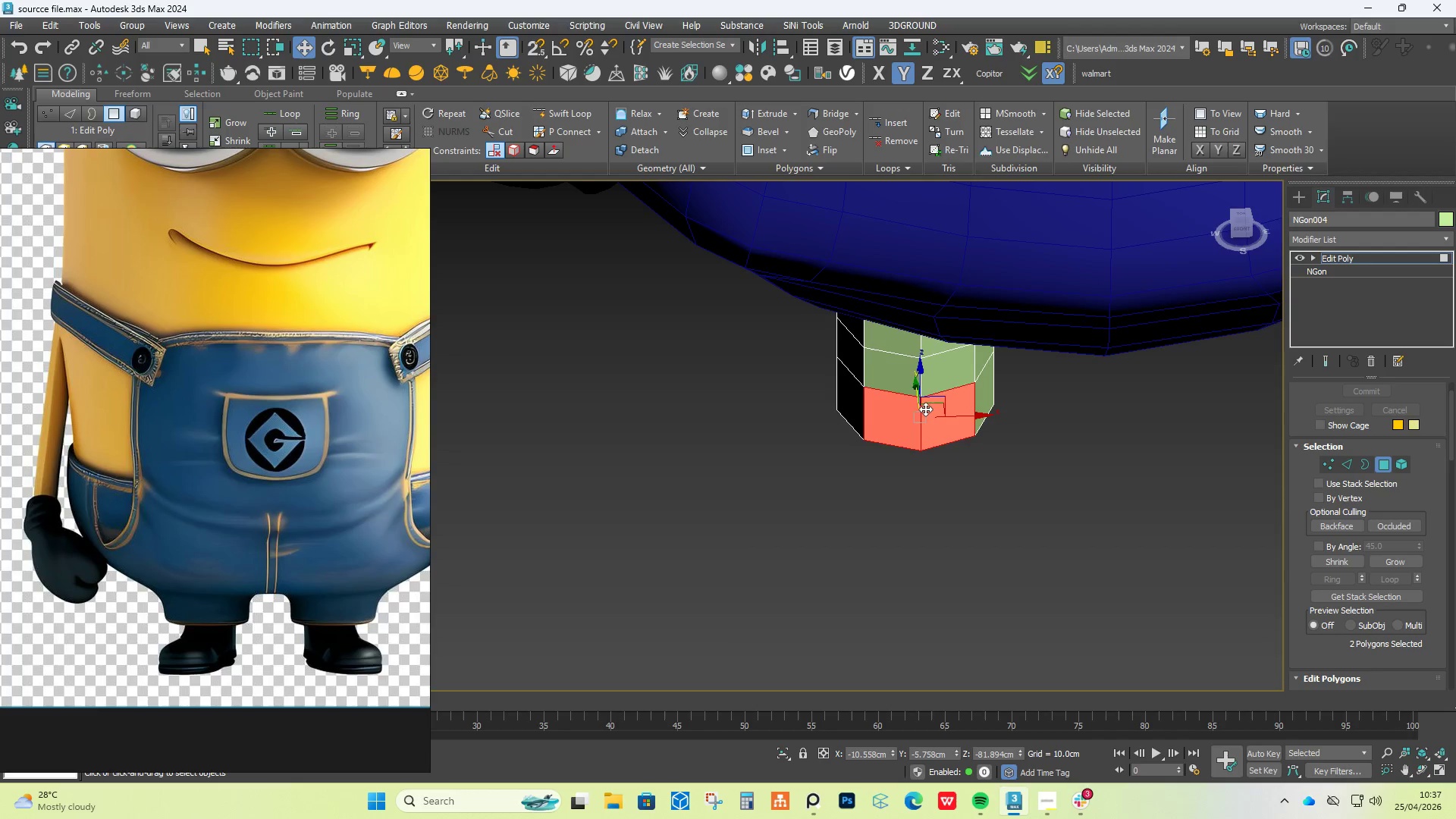 
hold_key(key=AltLeft, duration=1.06)
 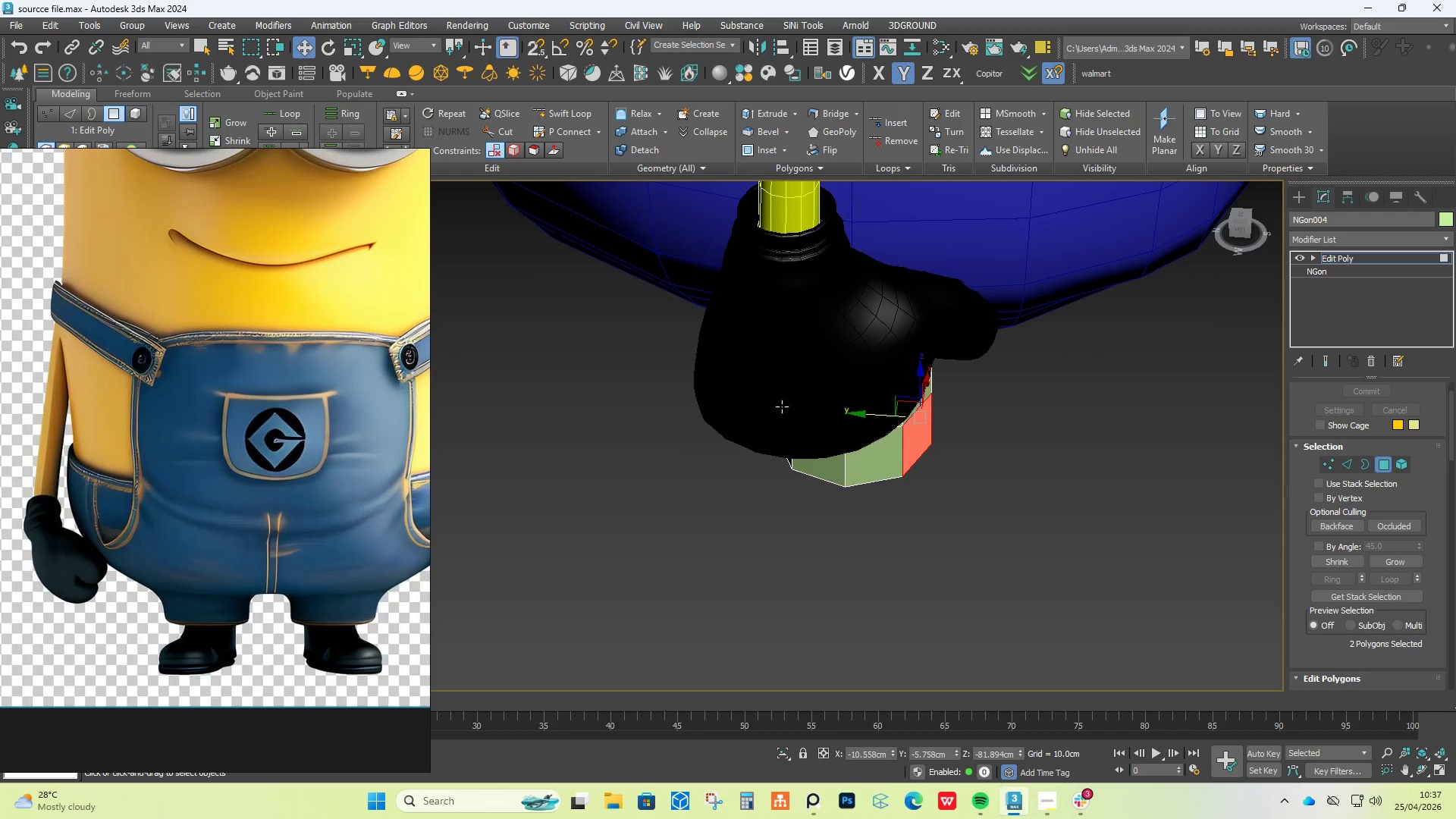 
hold_key(key=ShiftLeft, duration=3.05)
left_click_drag(start_coordinate=[864, 414], to_coordinate=[984, 445])
 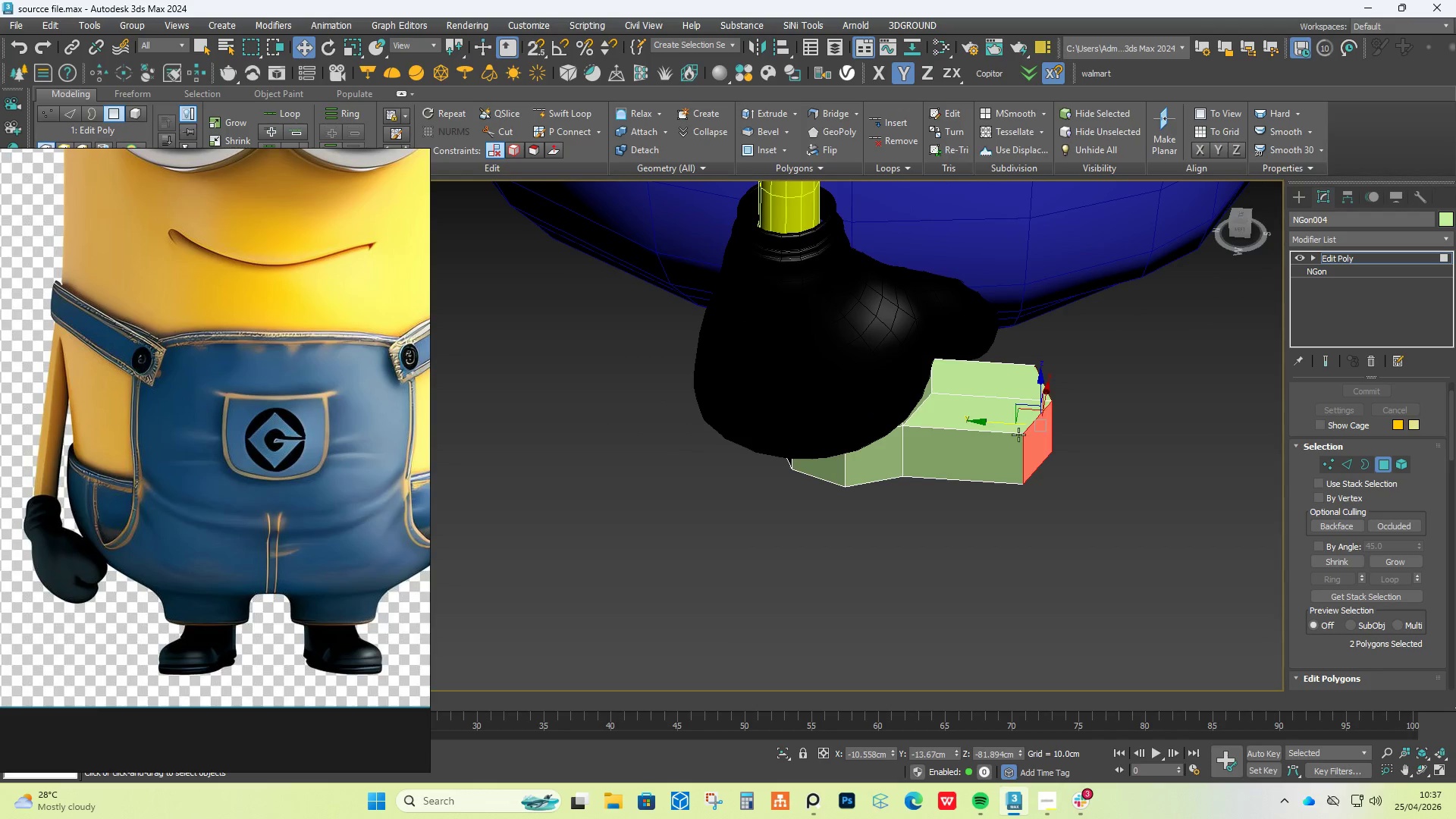 
hold_key(key=AltLeft, duration=1.98)
 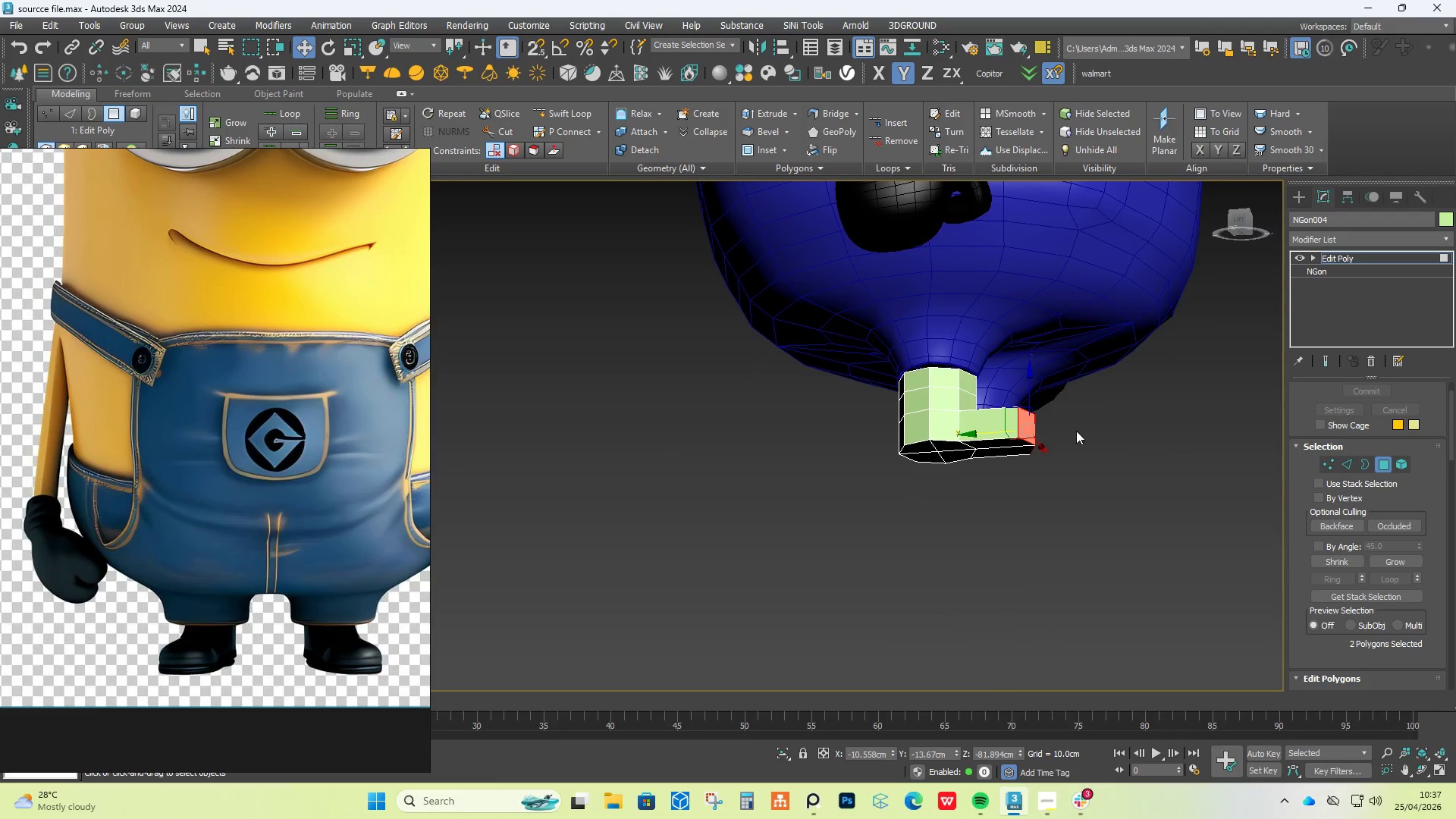 
scroll: coordinate [1018, 435], scroll_direction: down, amount: 3.0
 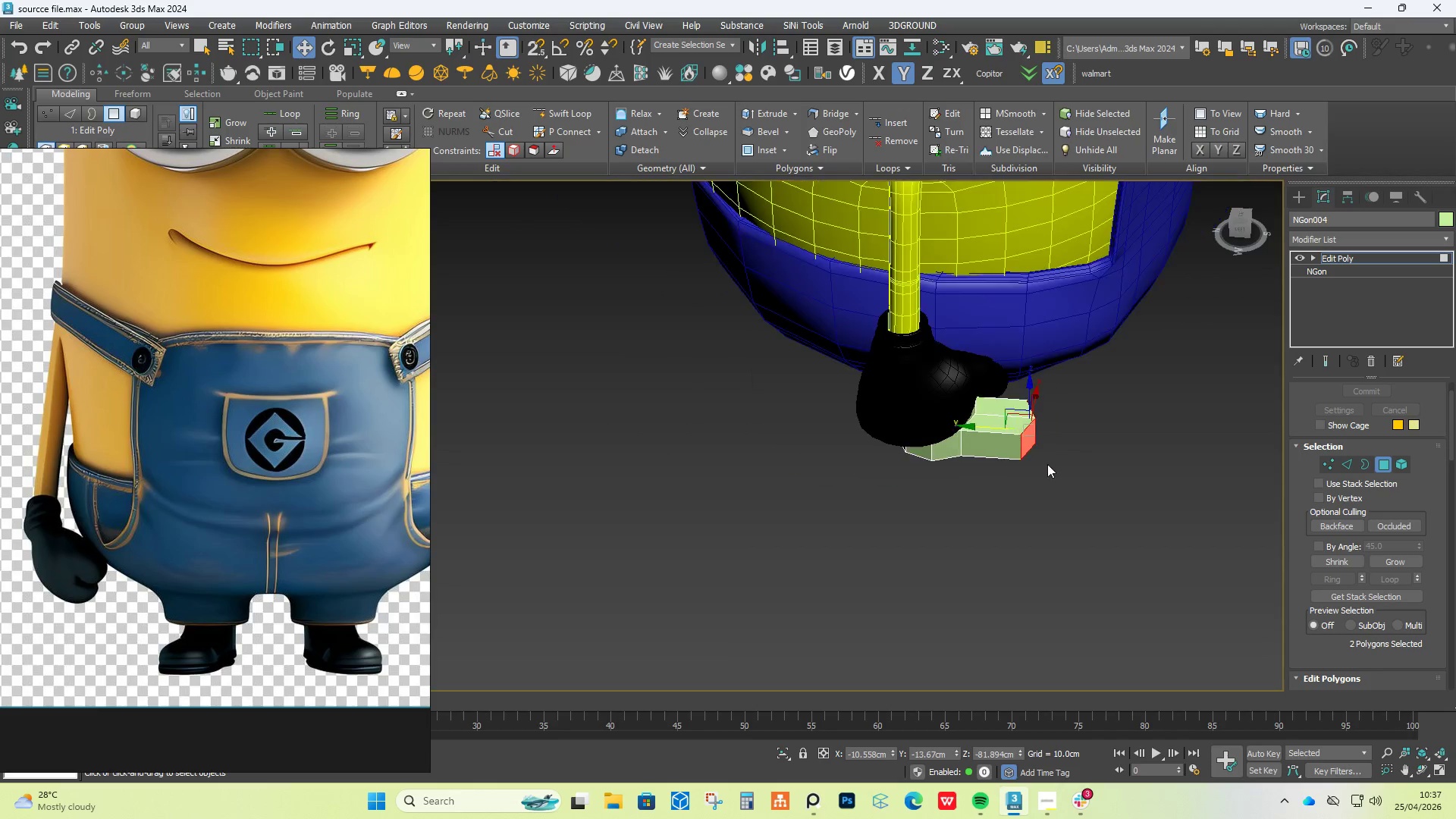 
key(R)
 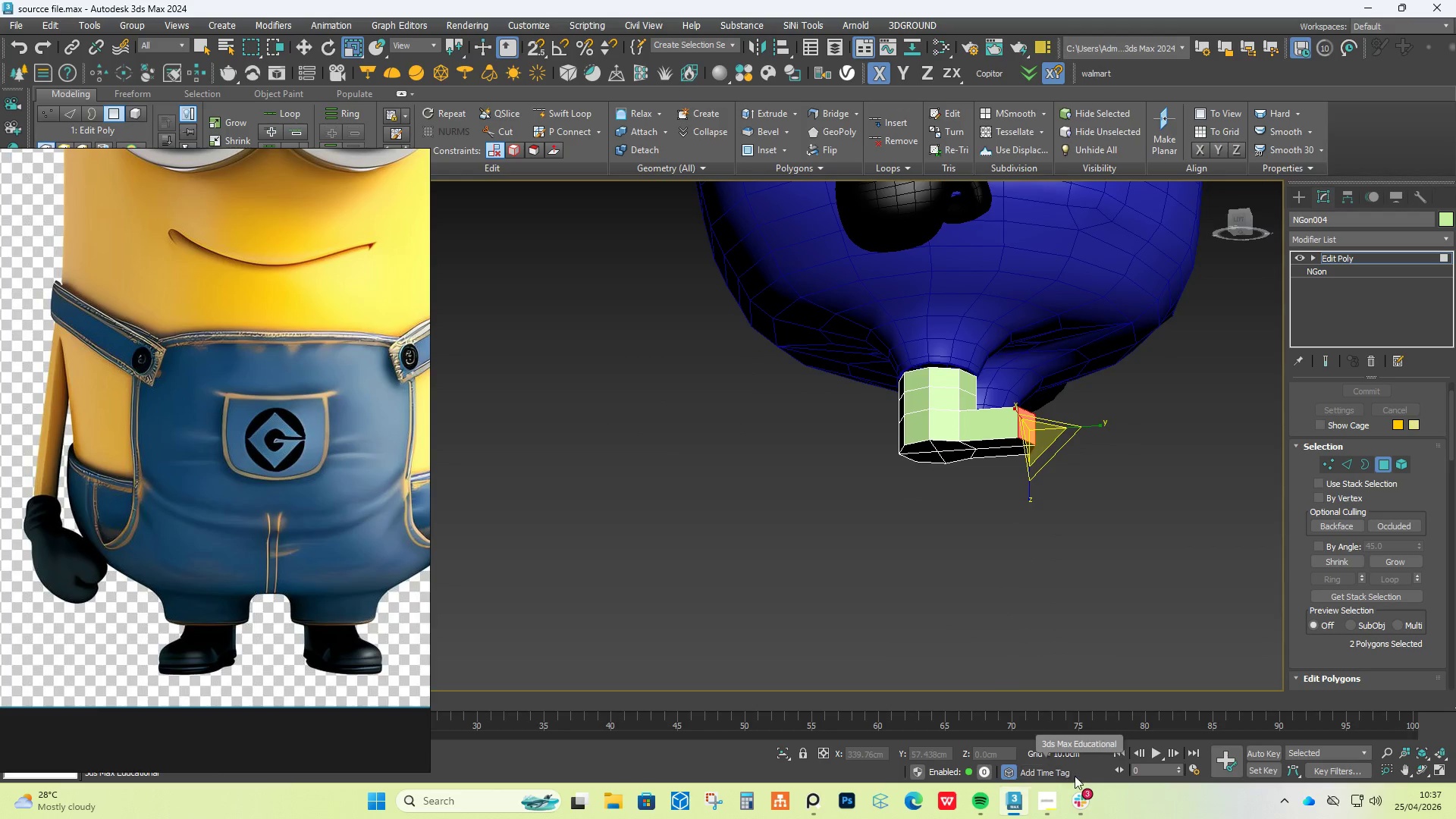 
left_click([1051, 802])